 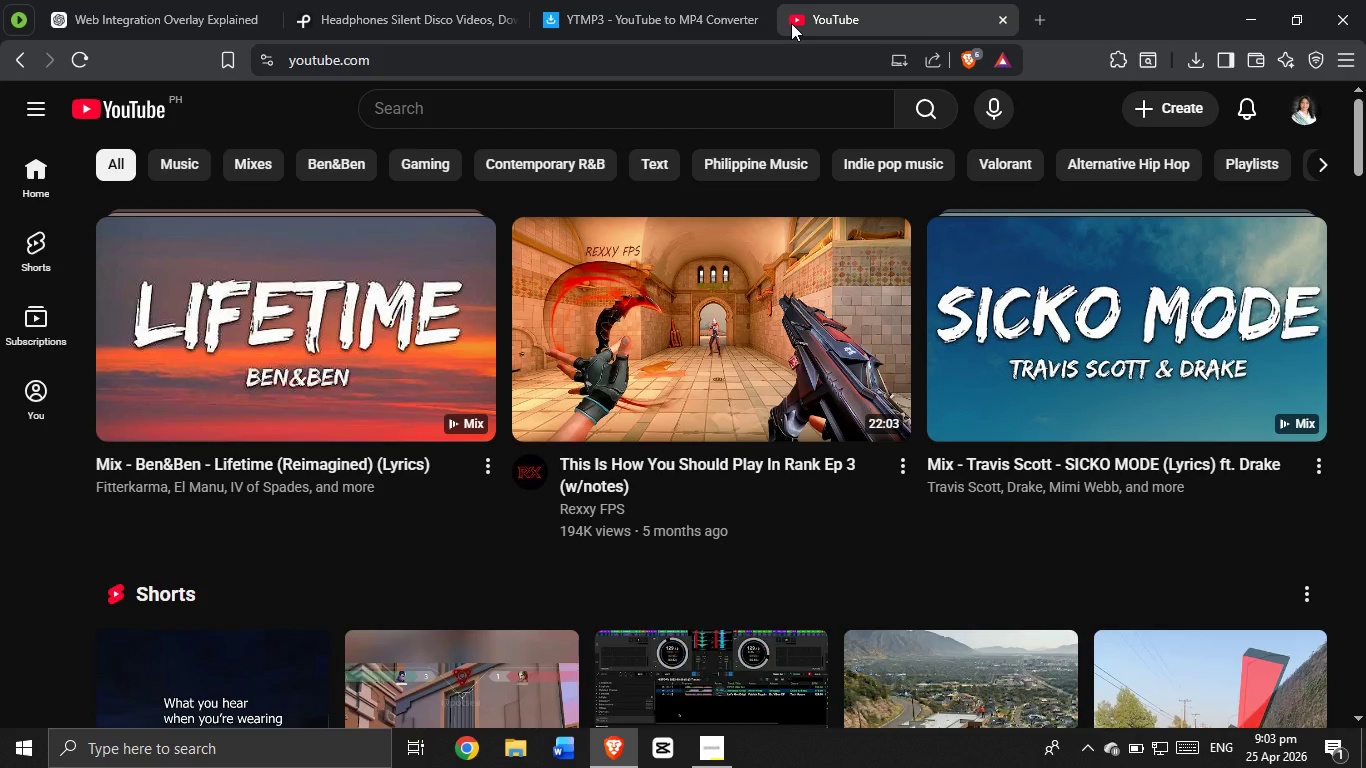 
double_click([585, 118])
 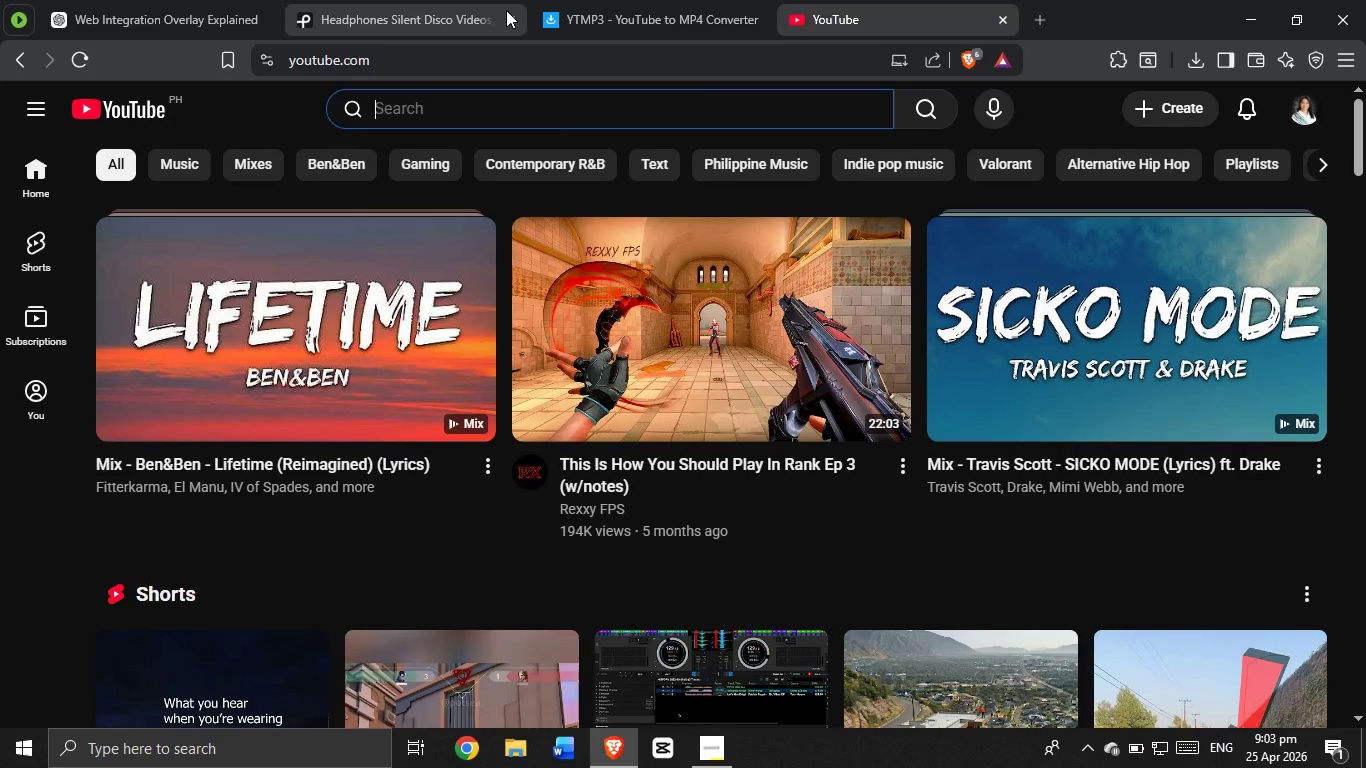 
type(silent disco party)
 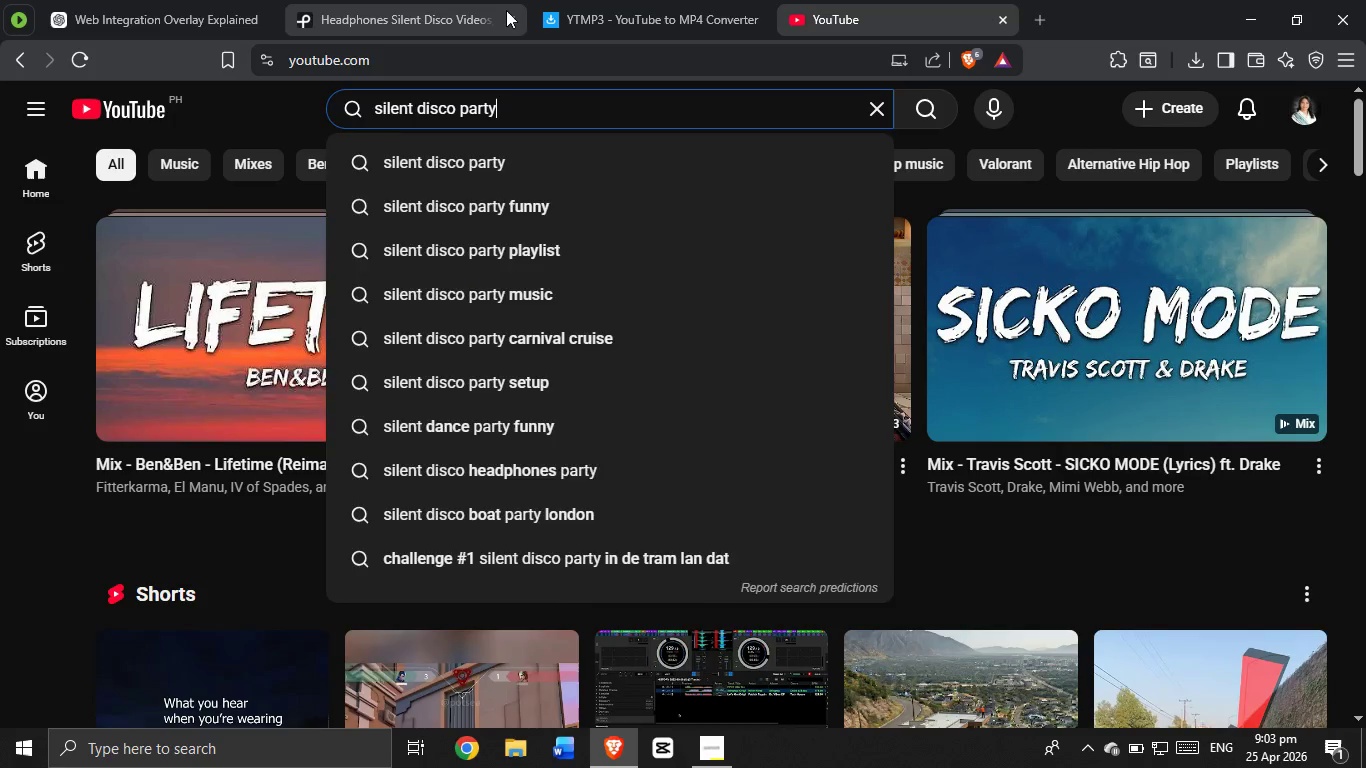 
key(Enter)
 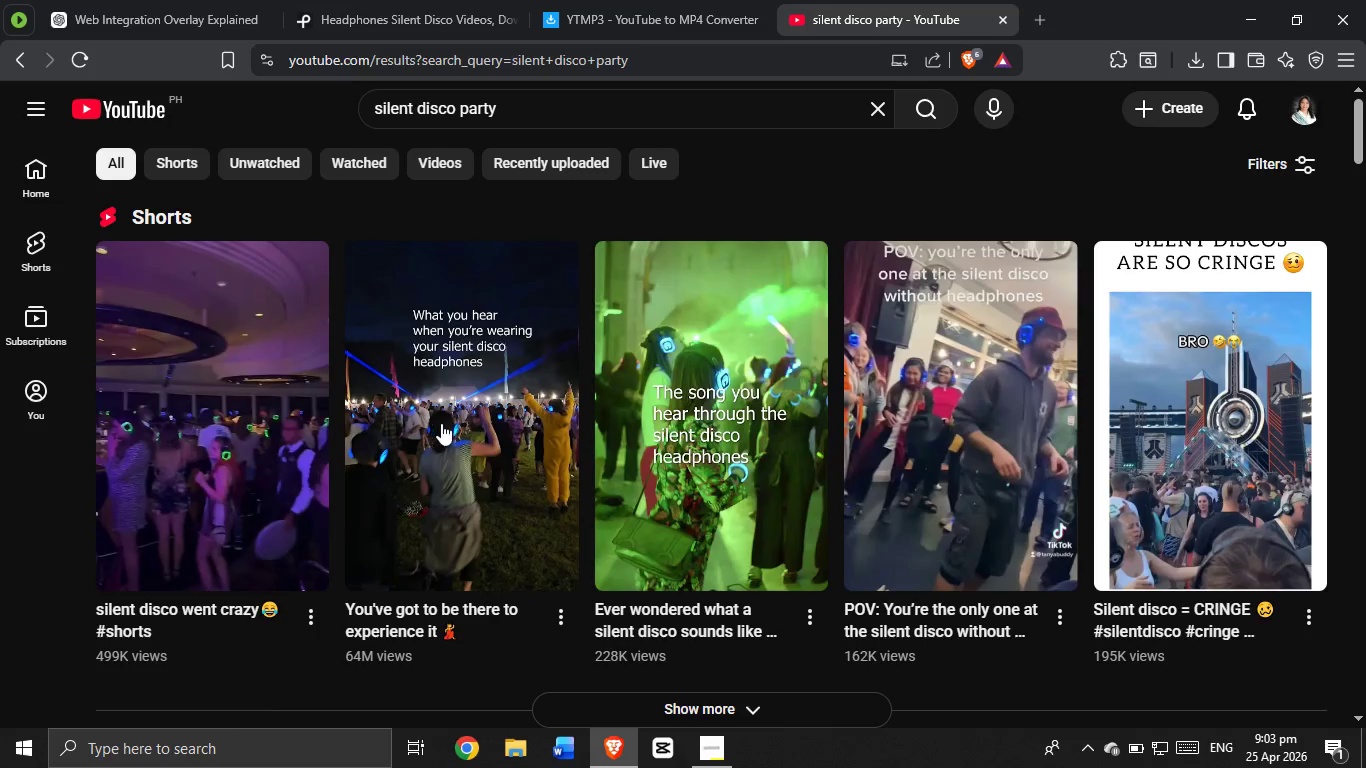 
scroll: coordinate [655, 449], scroll_direction: down, amount: 4.0
 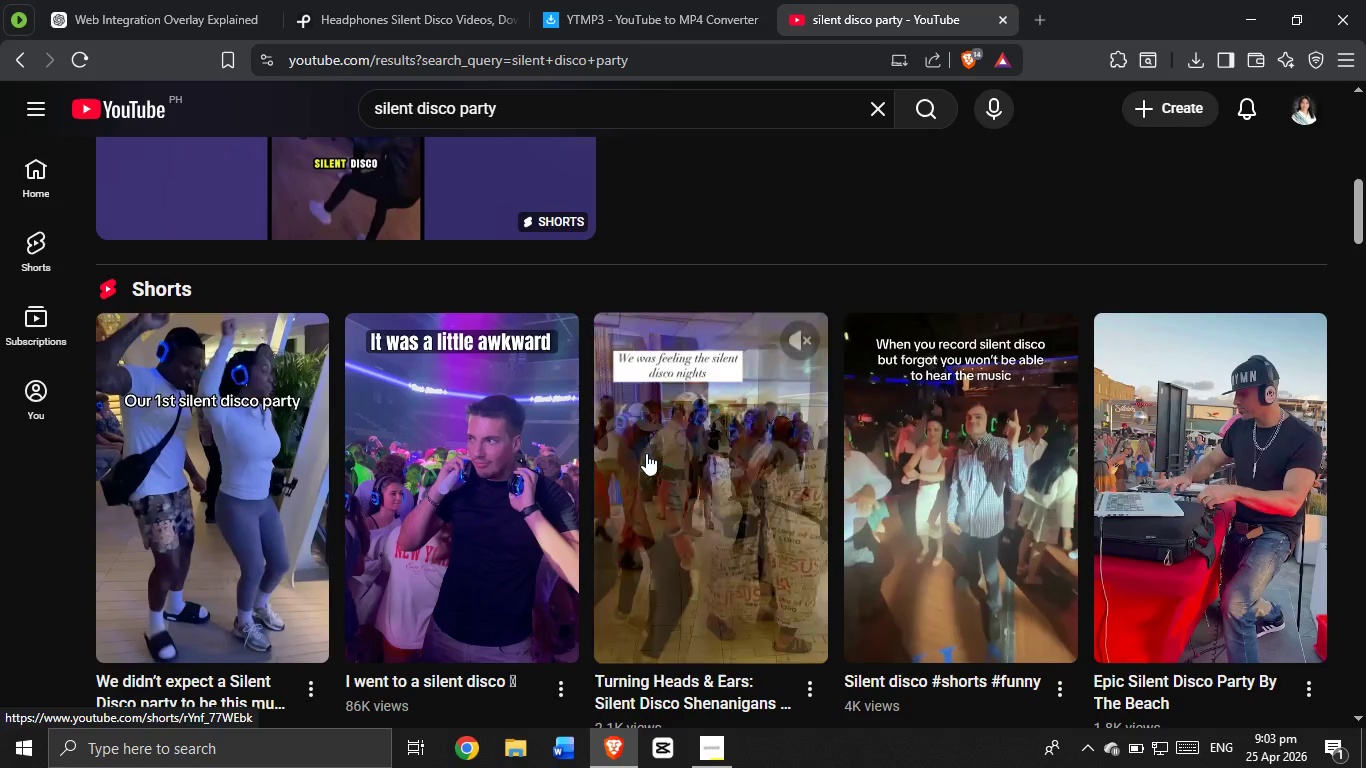 
left_click([519, 430])
 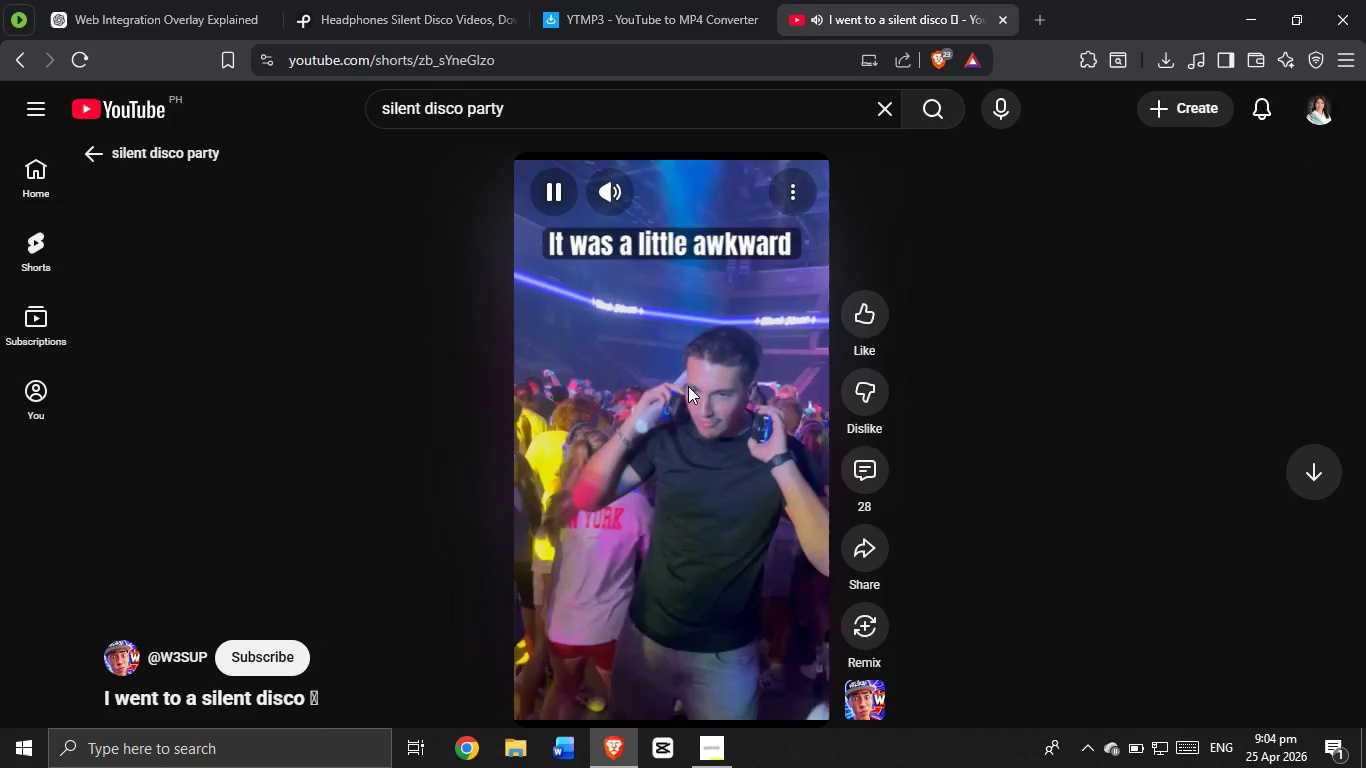 
wait(17.72)
 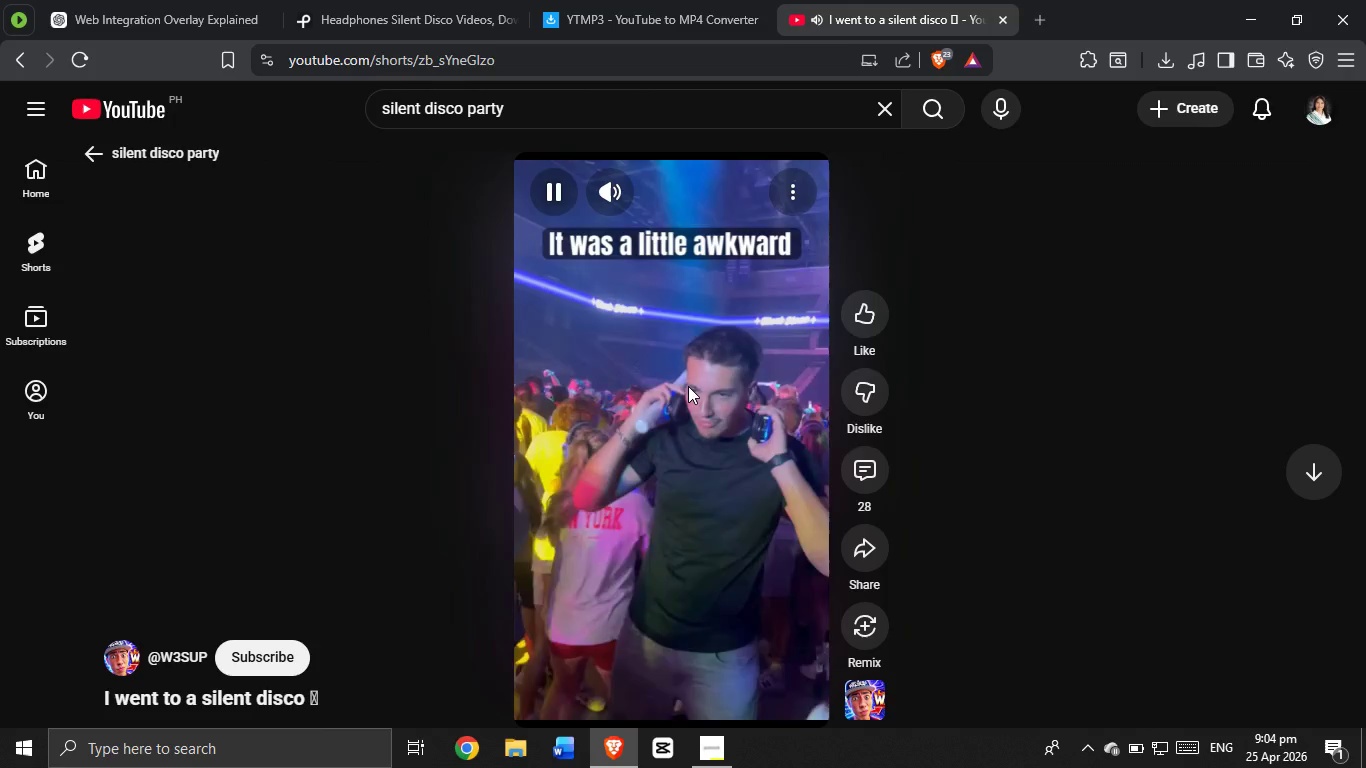 
left_click([873, 539])
 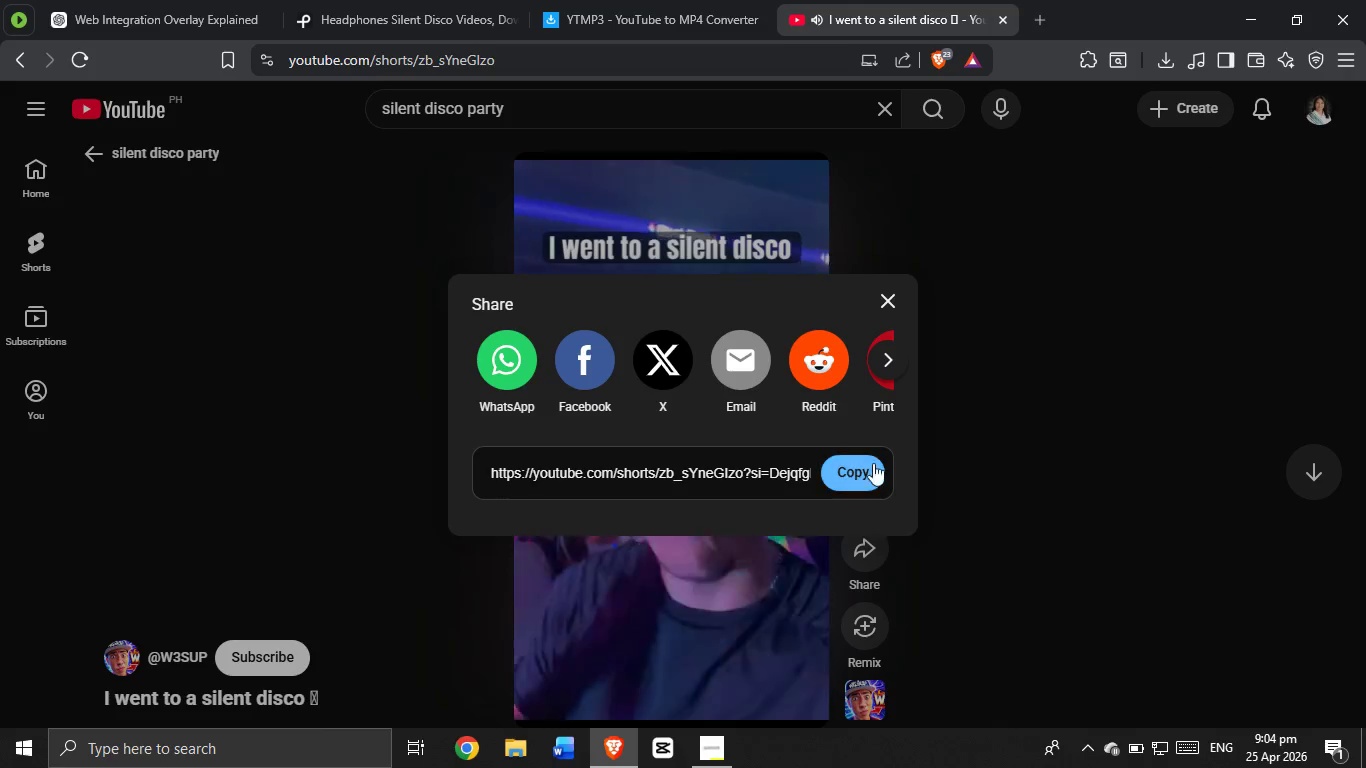 
left_click([868, 459])
 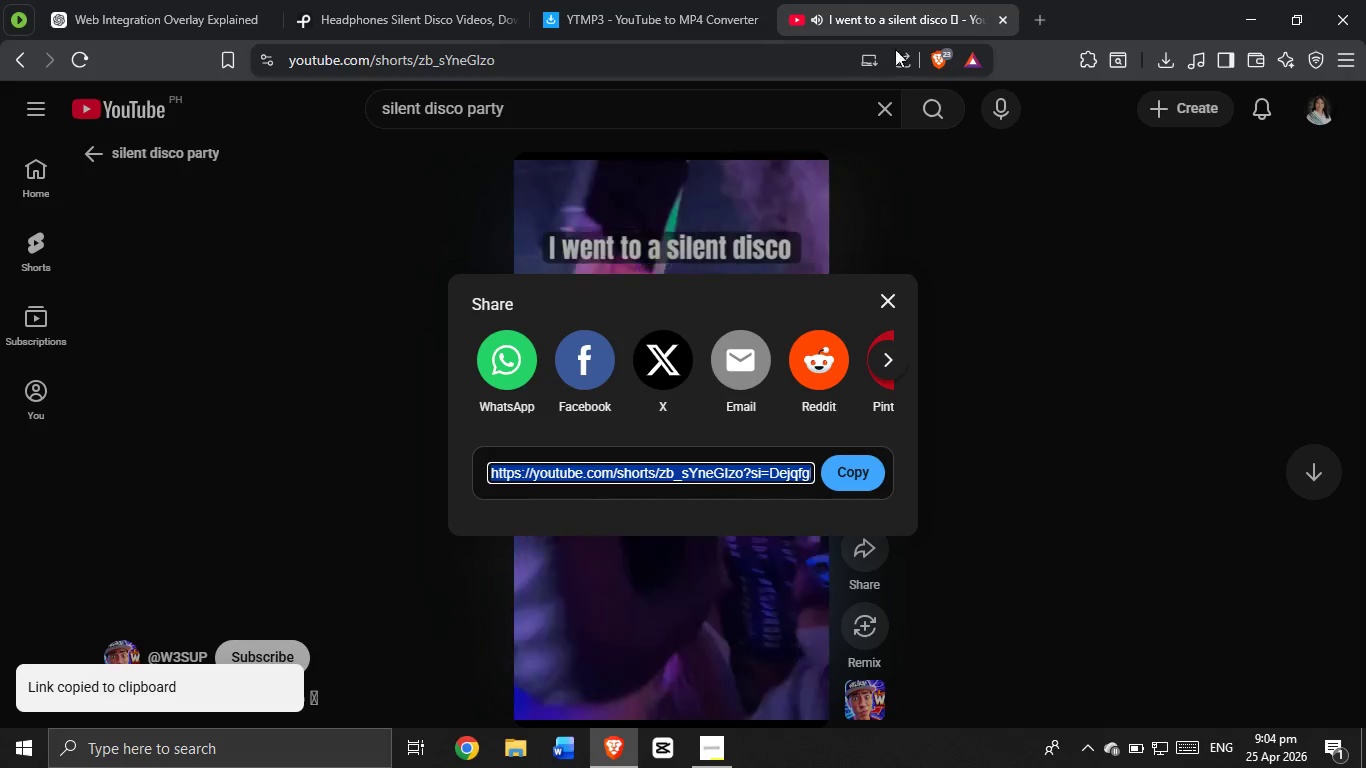 
left_click([672, 0])
 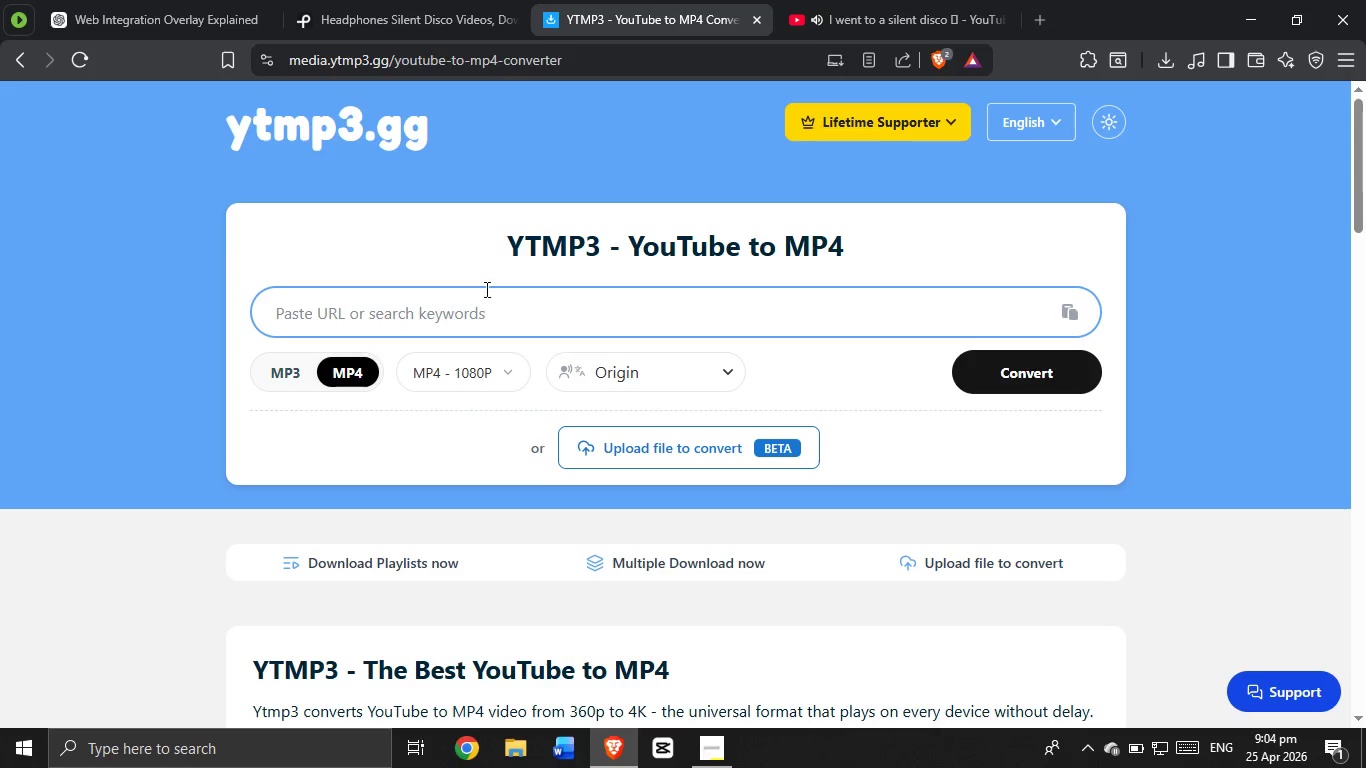 
left_click([482, 313])
 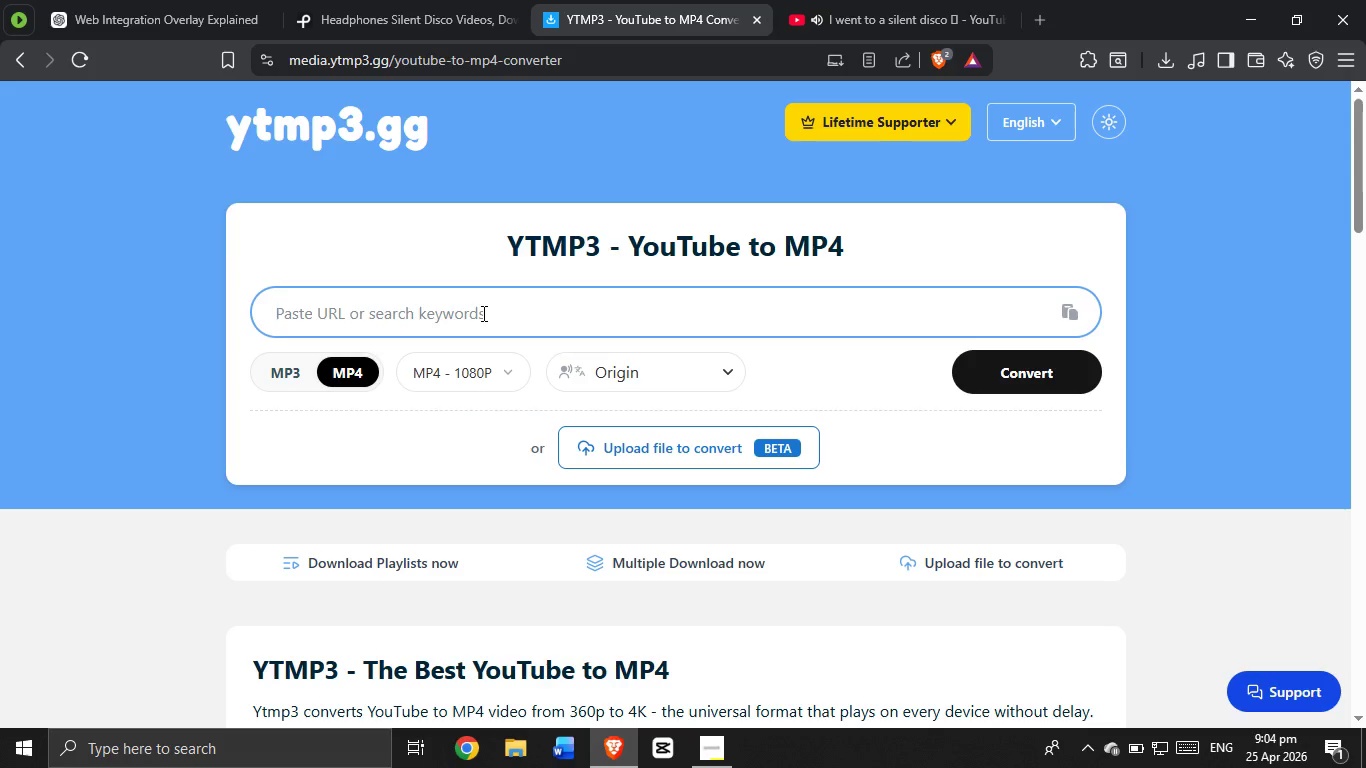 
key(Control+V)
 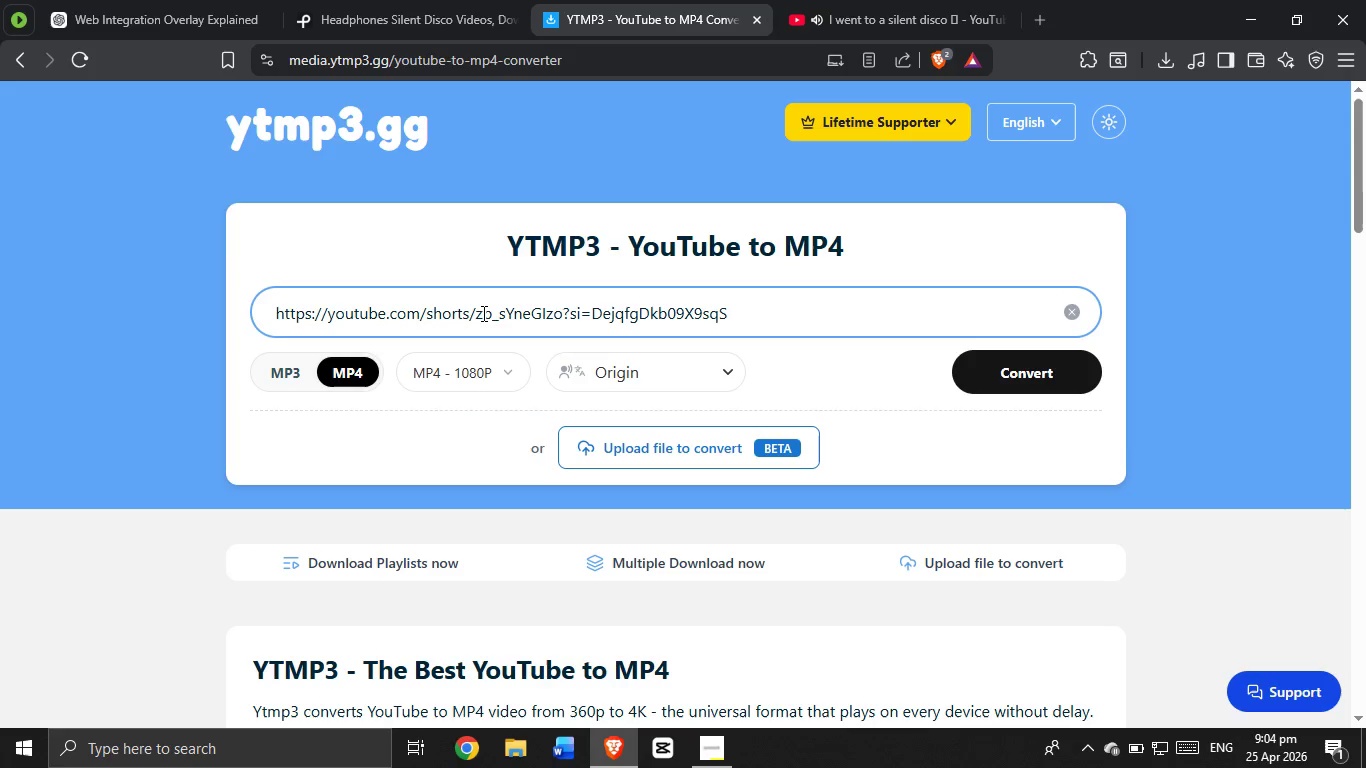 
key(Enter)
 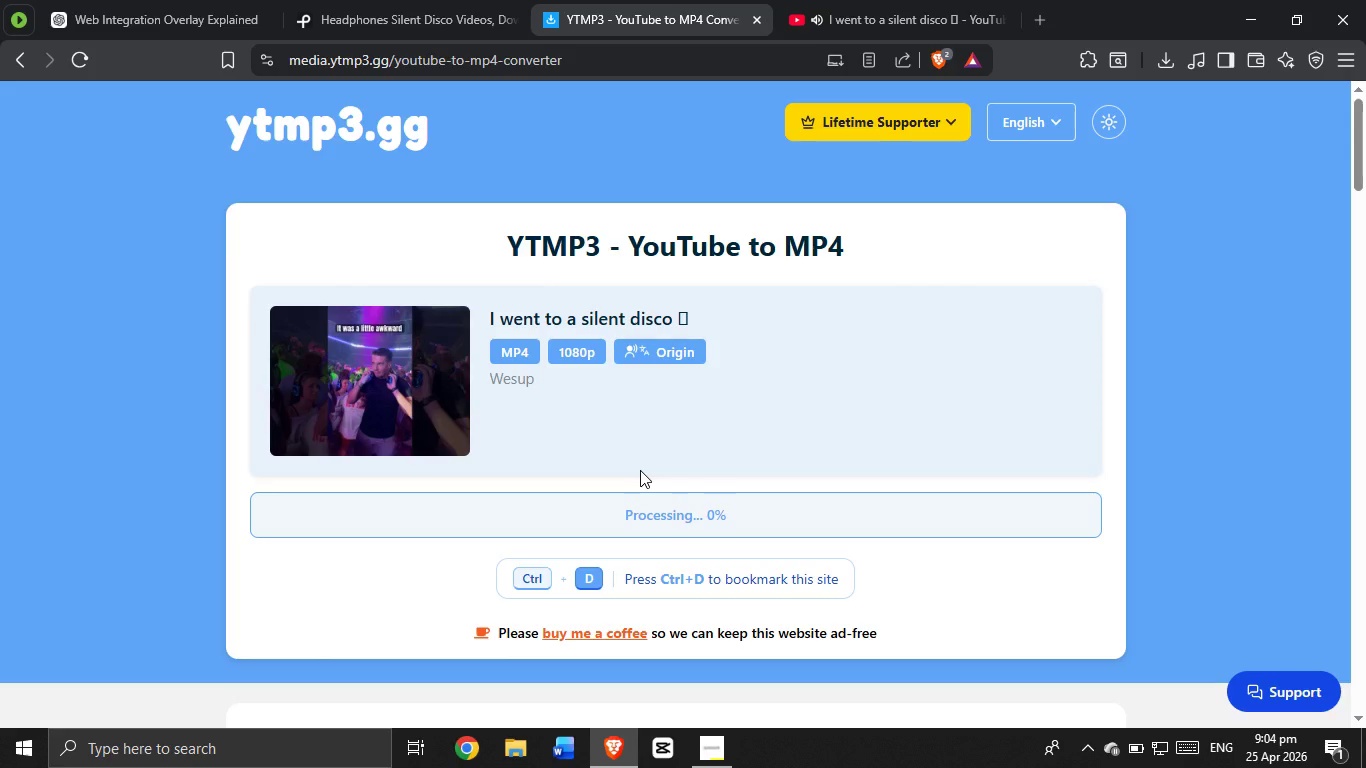 
wait(11.47)
 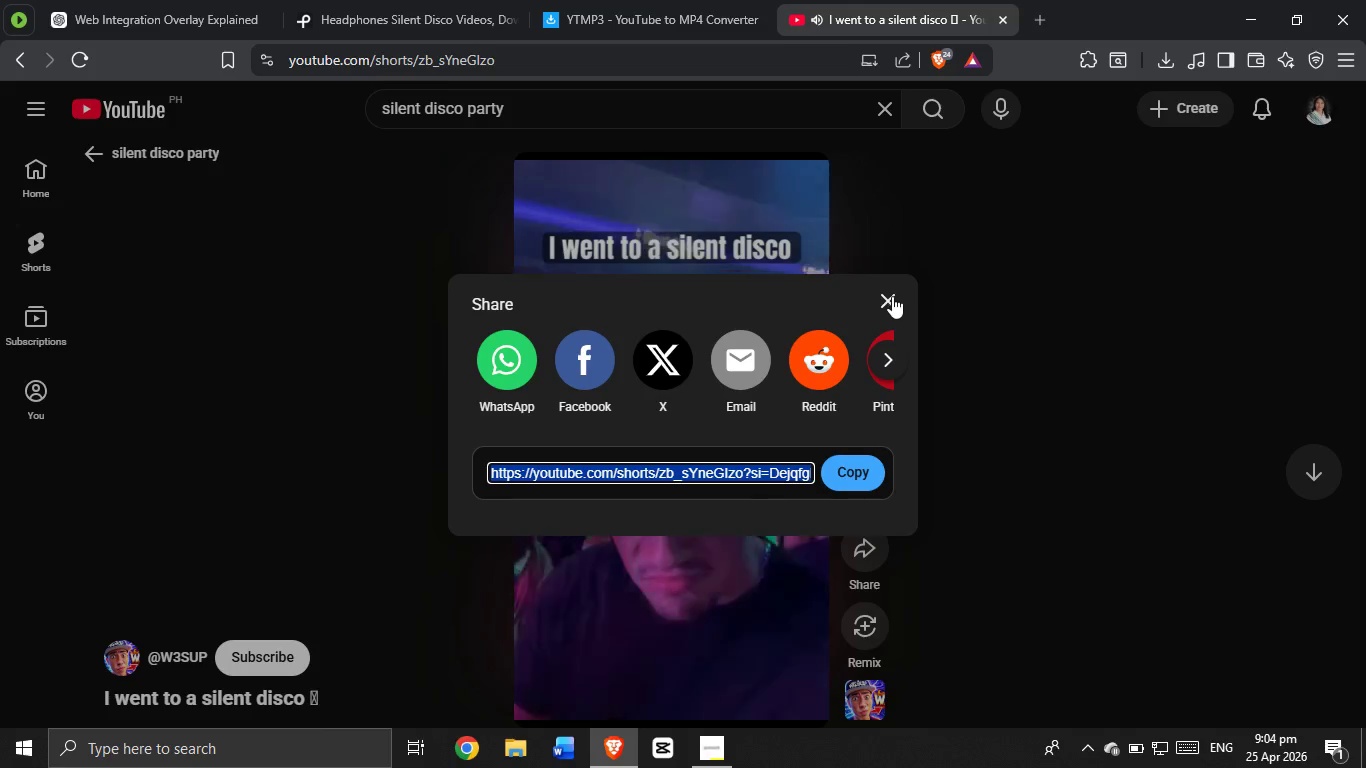 
left_click([892, 296])
 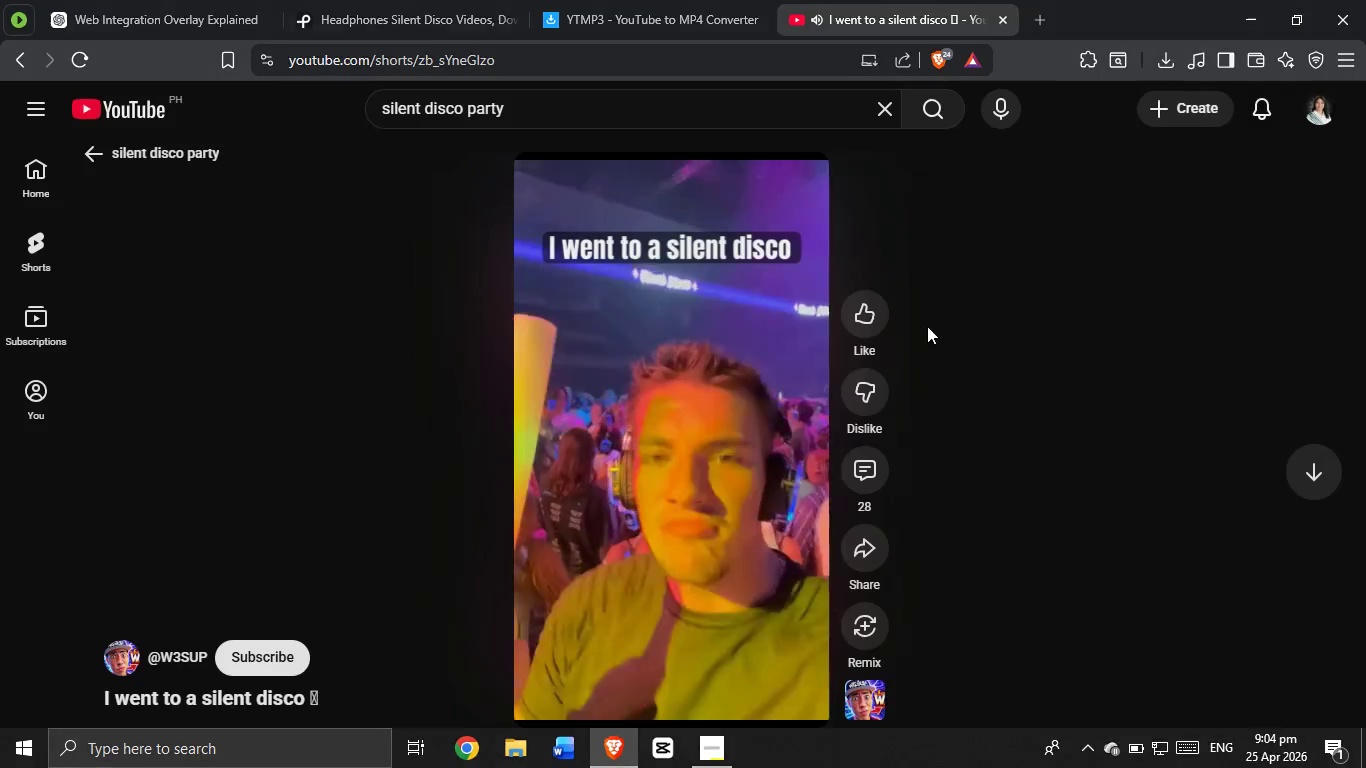 
scroll: coordinate [929, 334], scroll_direction: down, amount: 6.0
 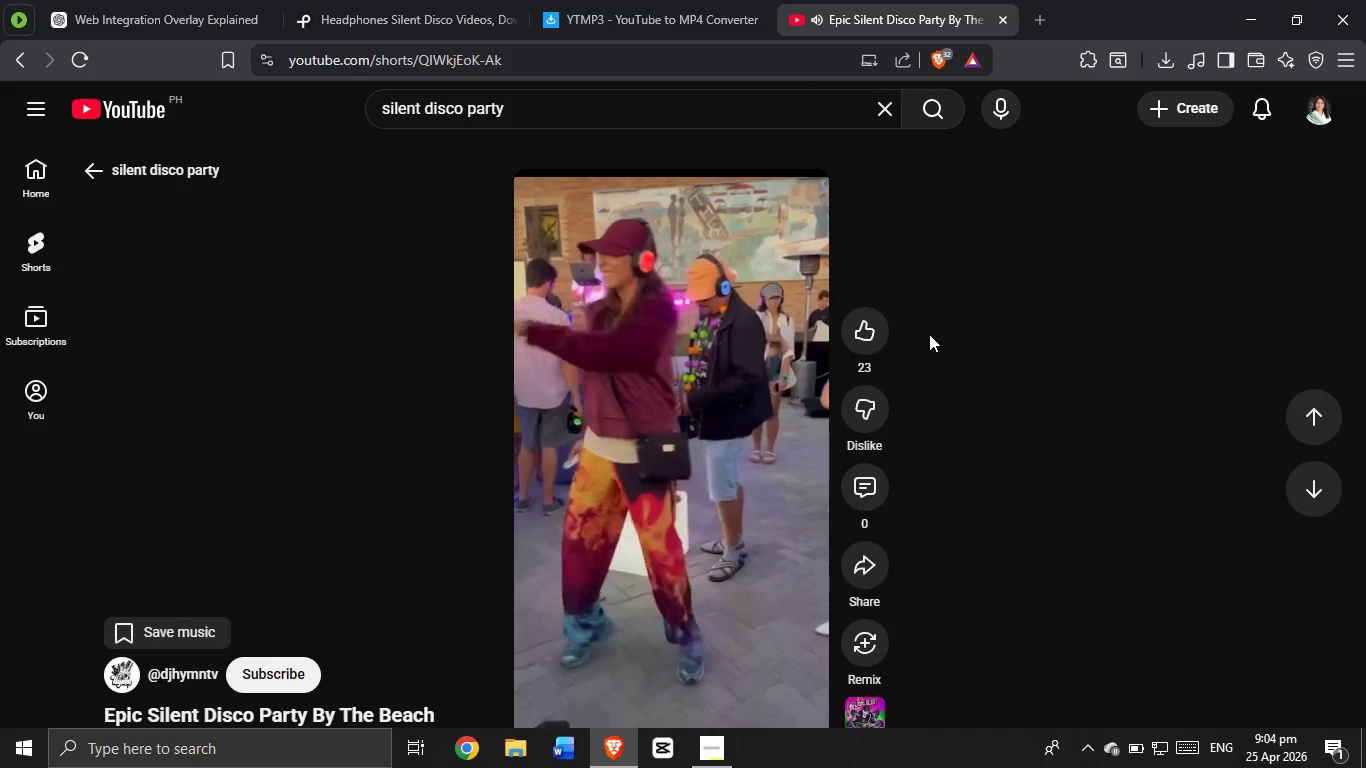 
wait(5.36)
 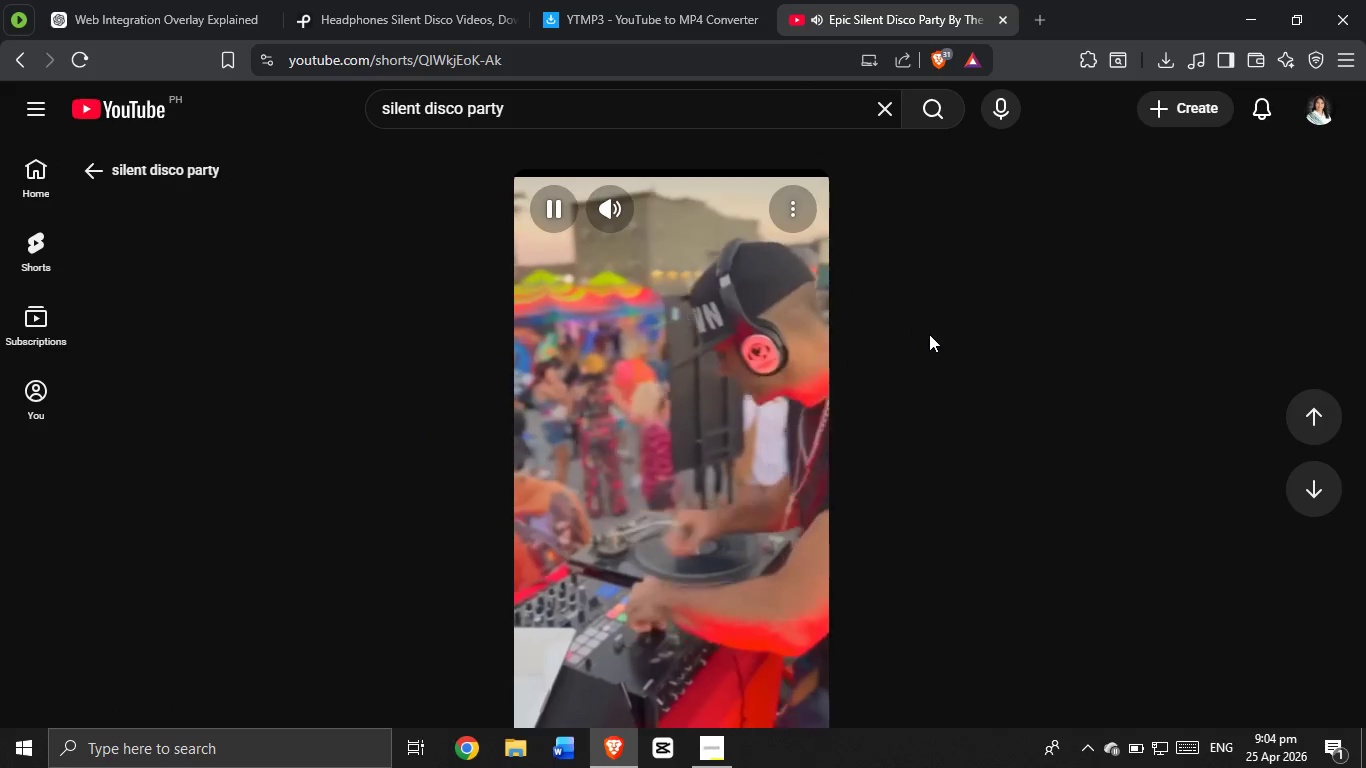 
left_click([861, 567])
 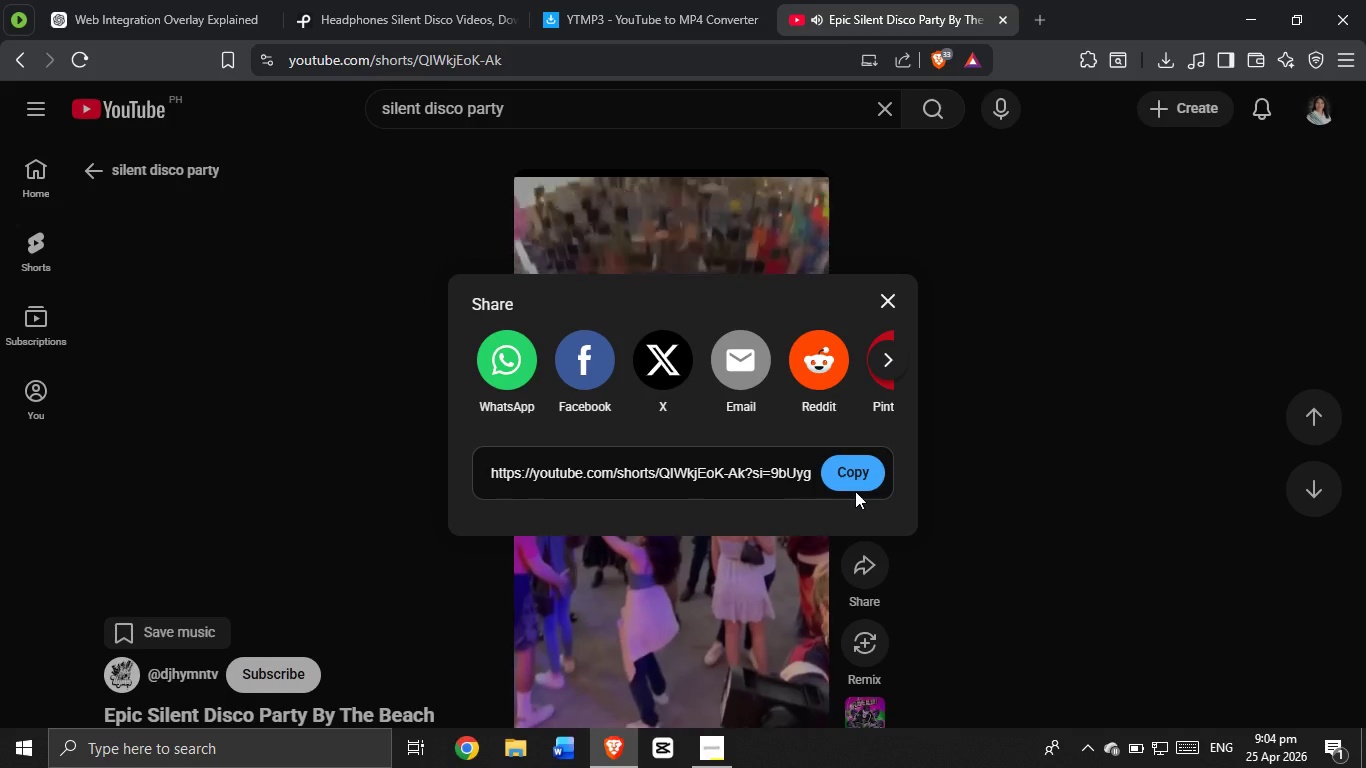 
double_click([861, 478])
 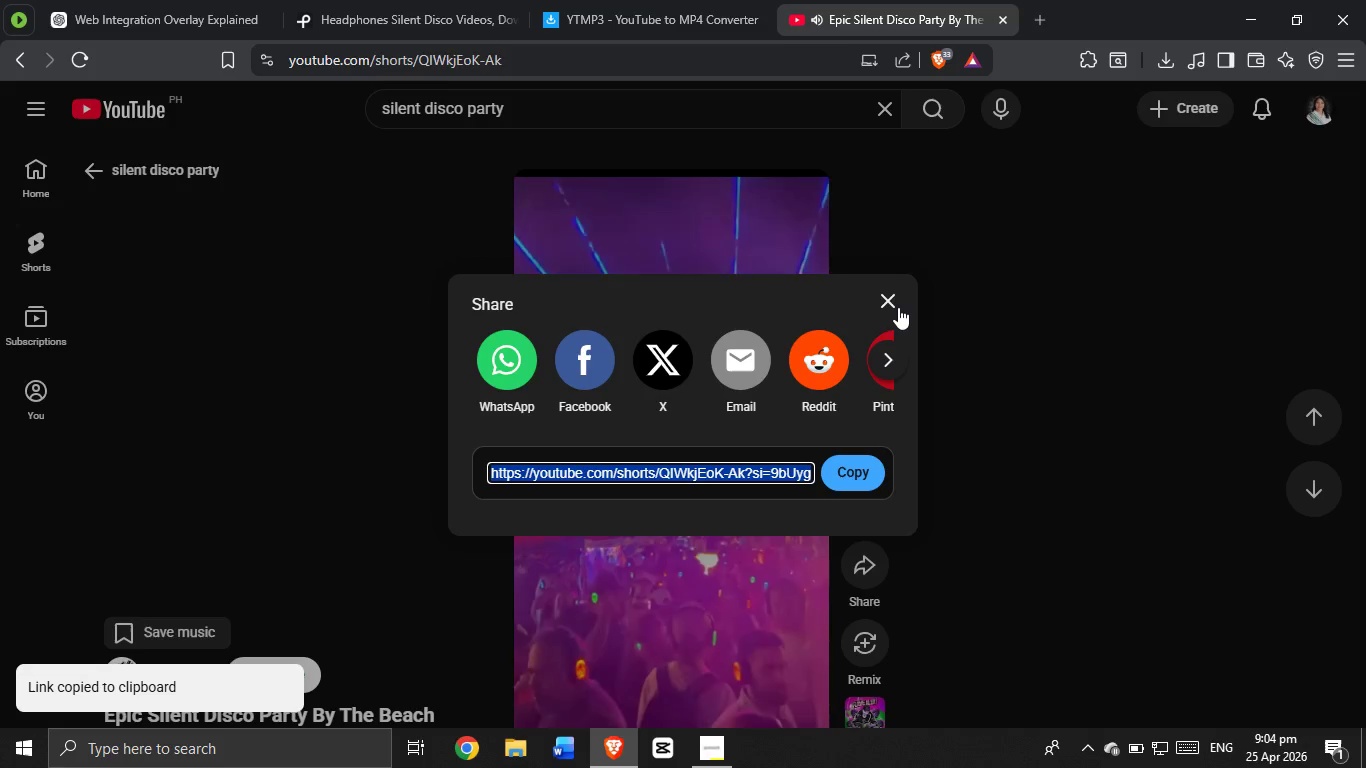 
left_click([899, 296])
 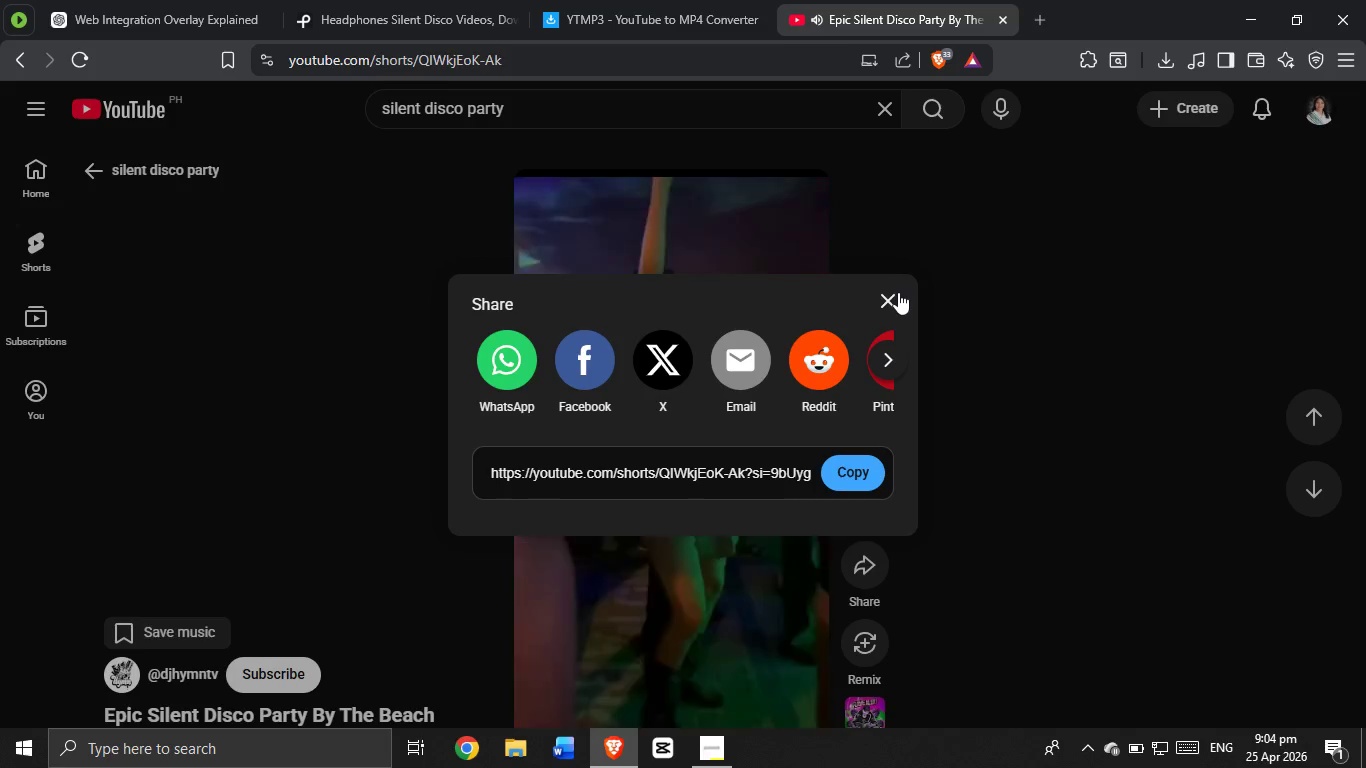 
left_click([895, 295])
 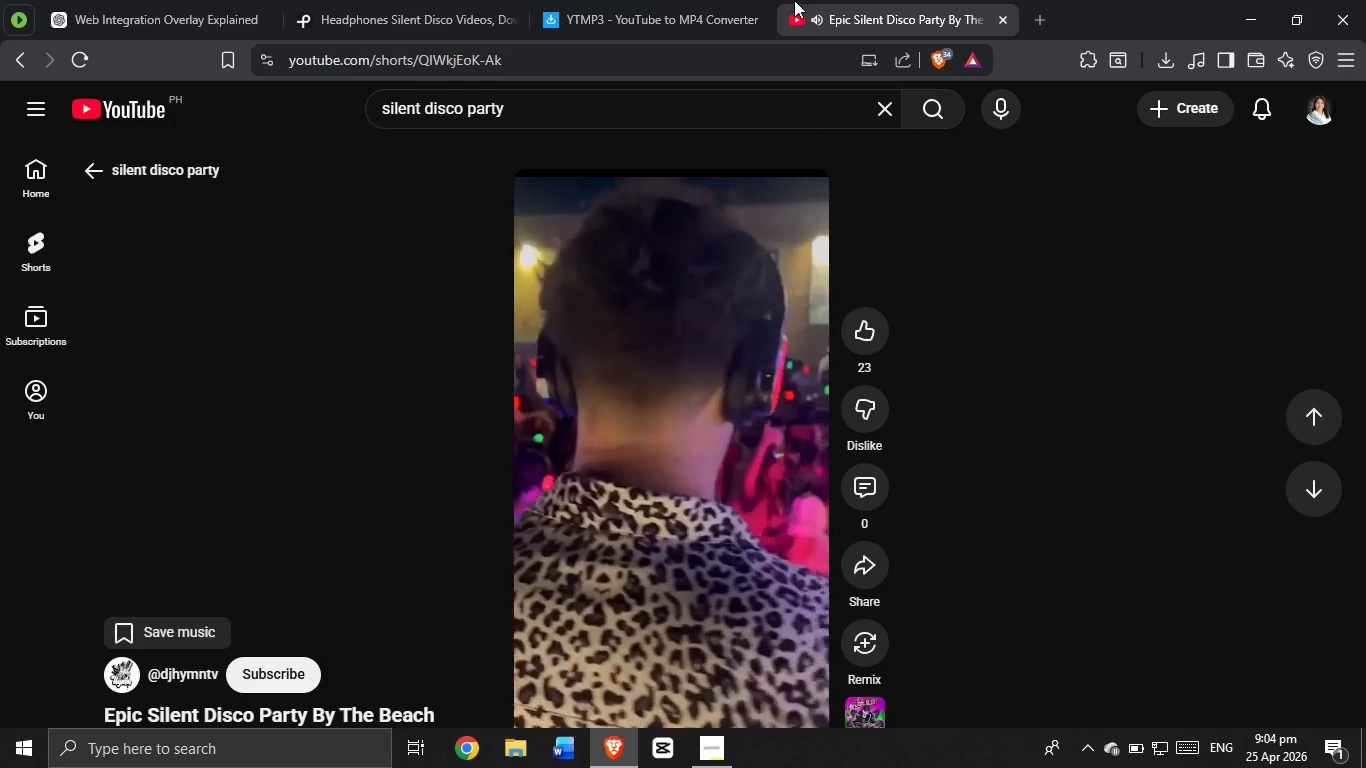 
left_click([691, 0])
 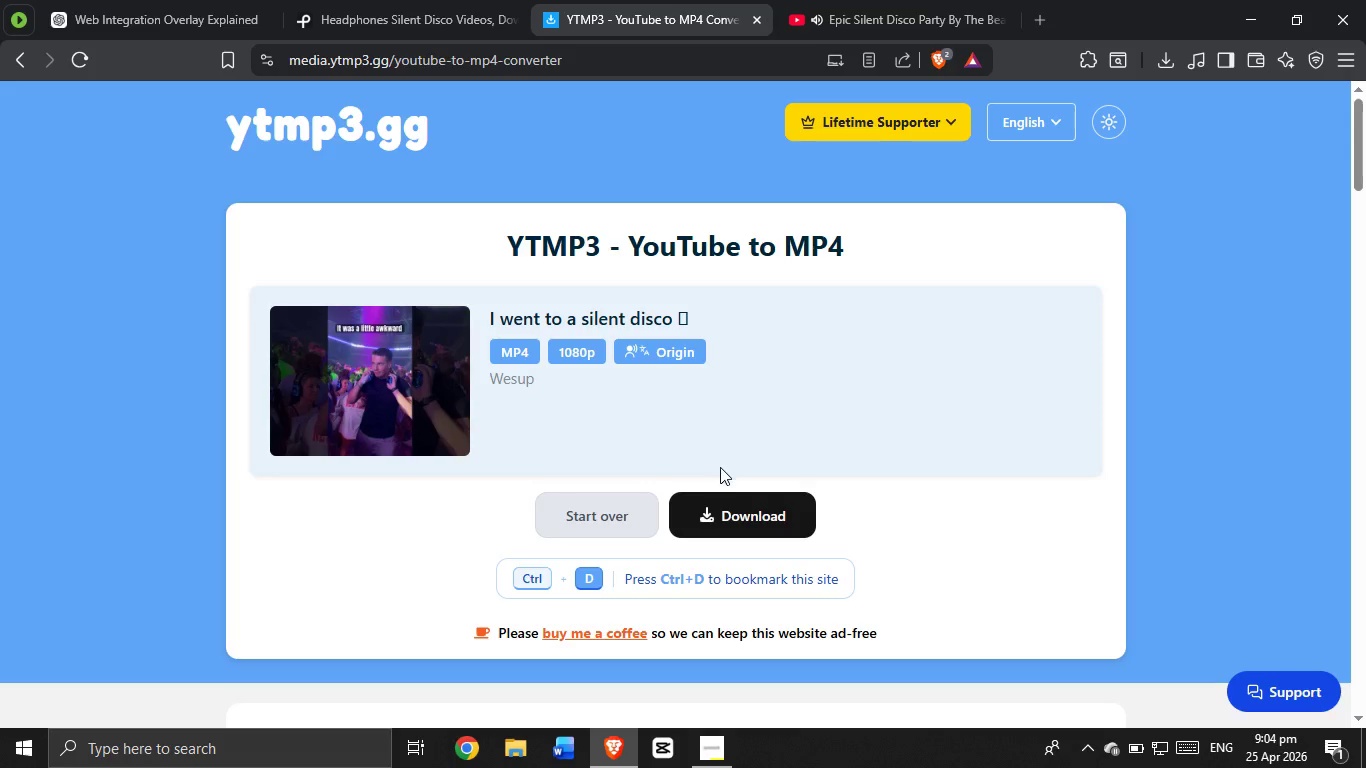 
left_click([729, 508])
 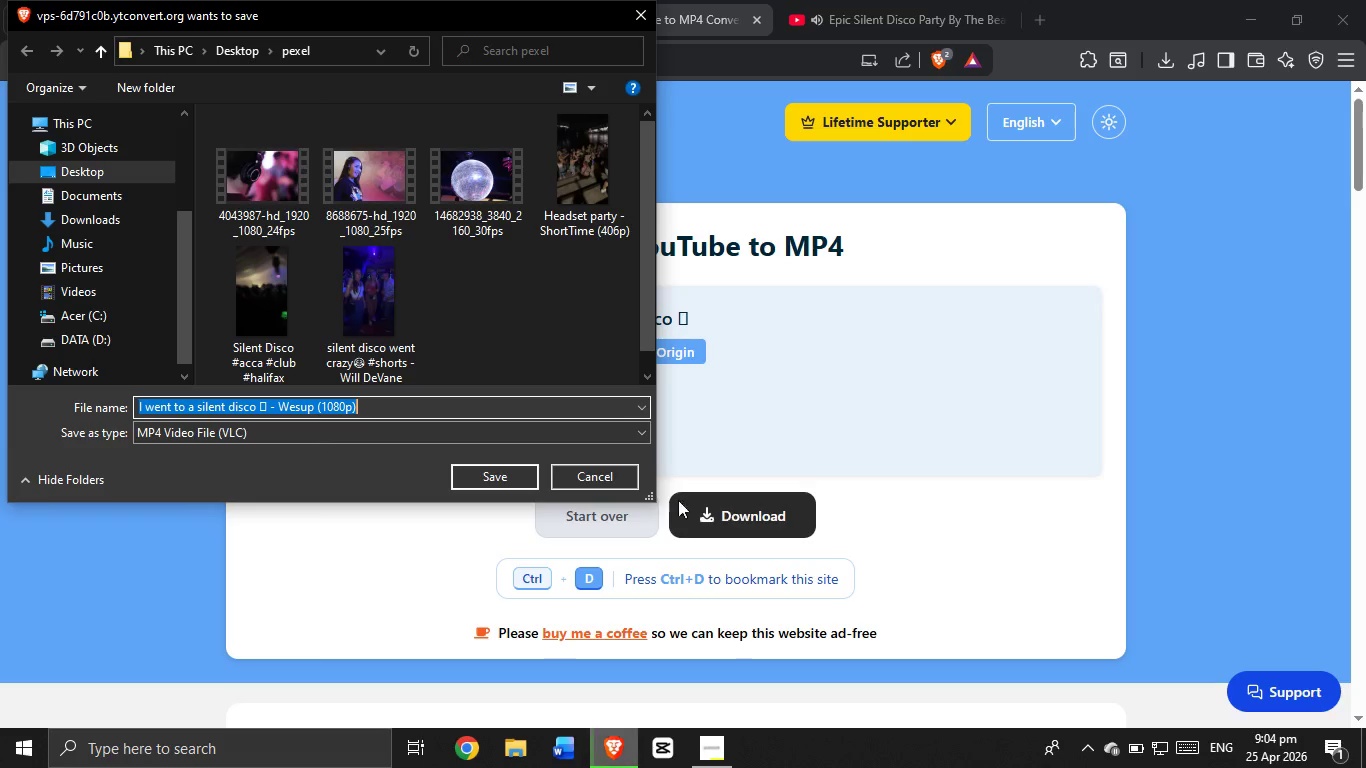 
left_click([525, 480])
 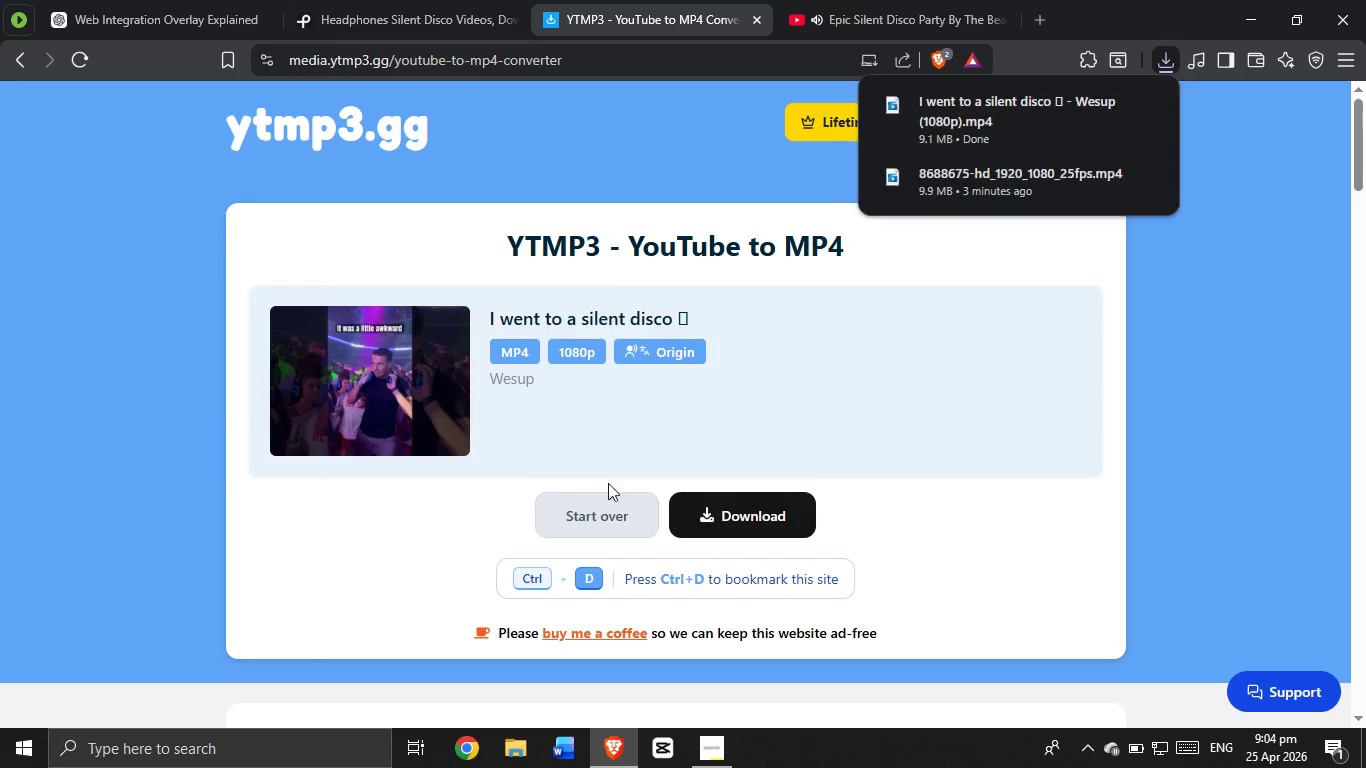 
left_click([615, 504])
 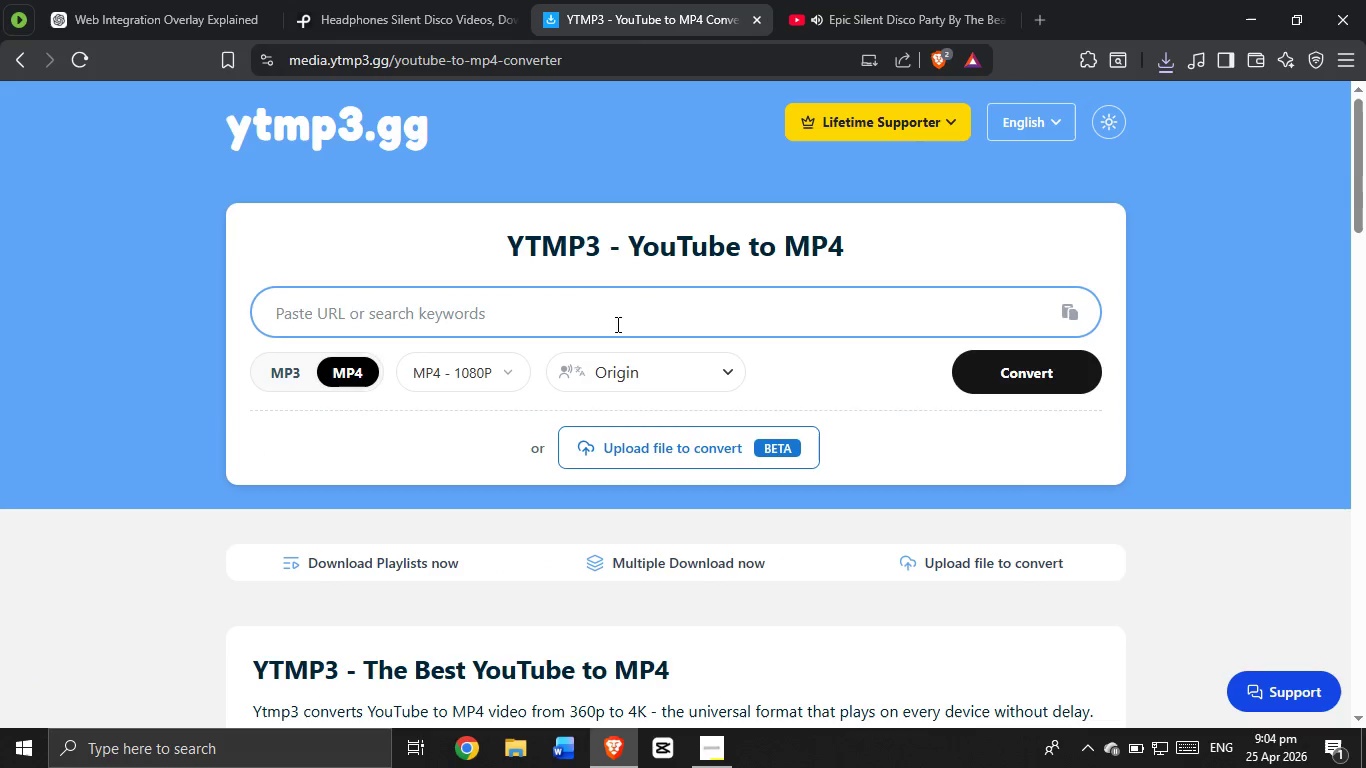 
right_click([615, 309])
 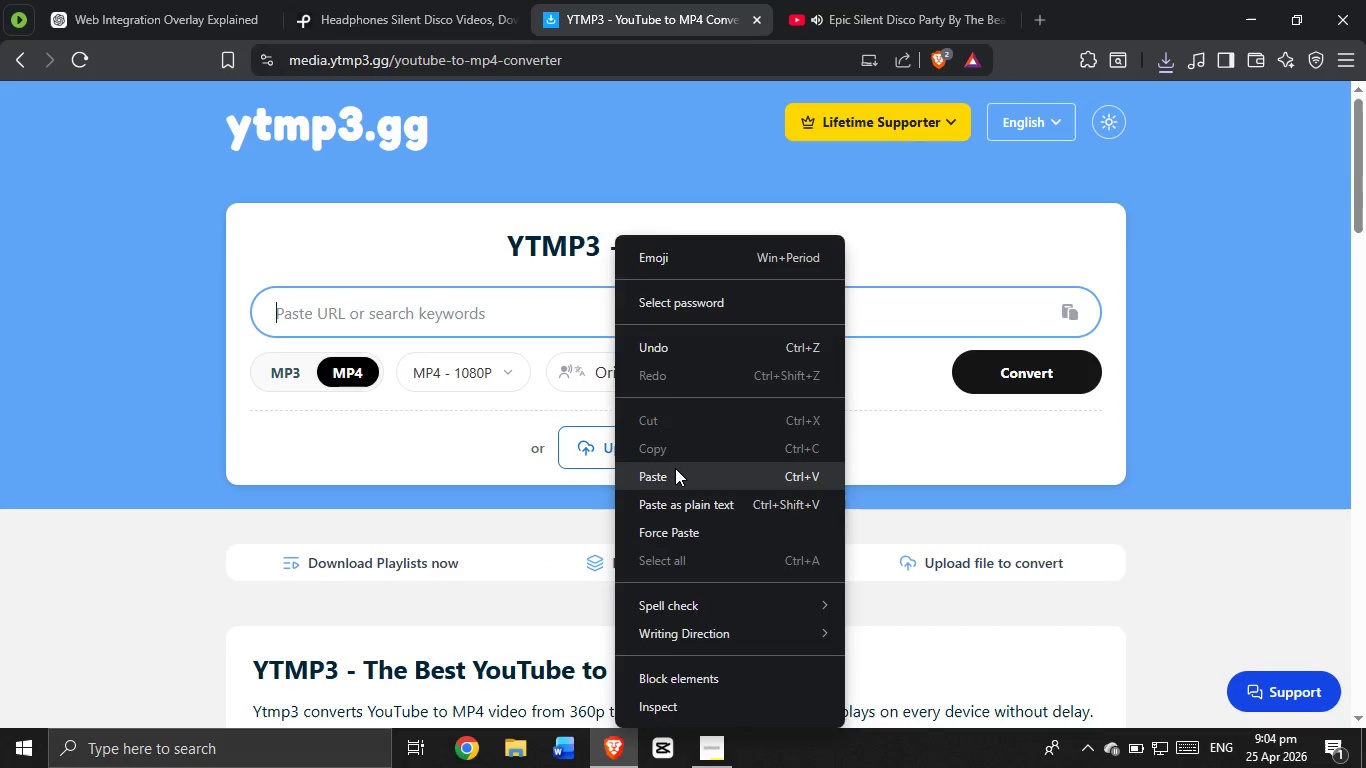 
left_click([675, 472])
 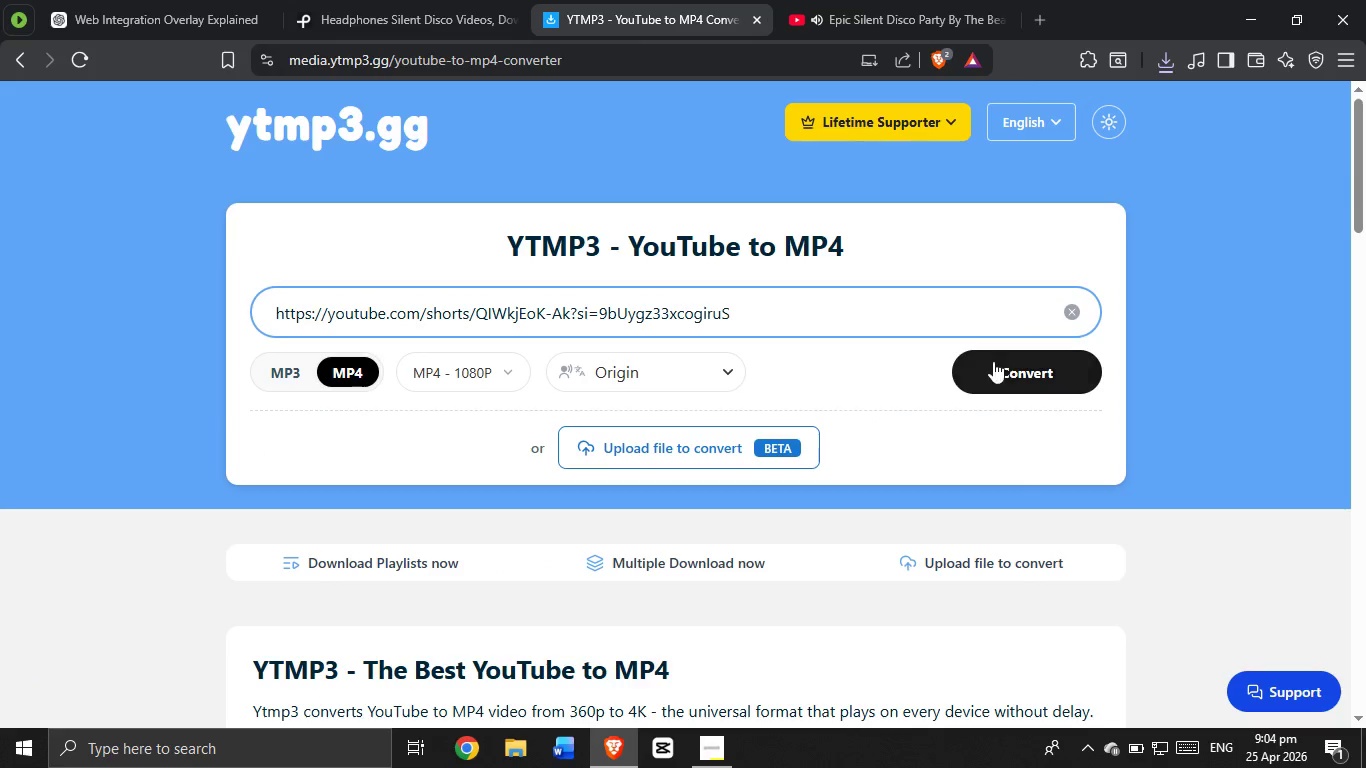 
left_click([1006, 360])
 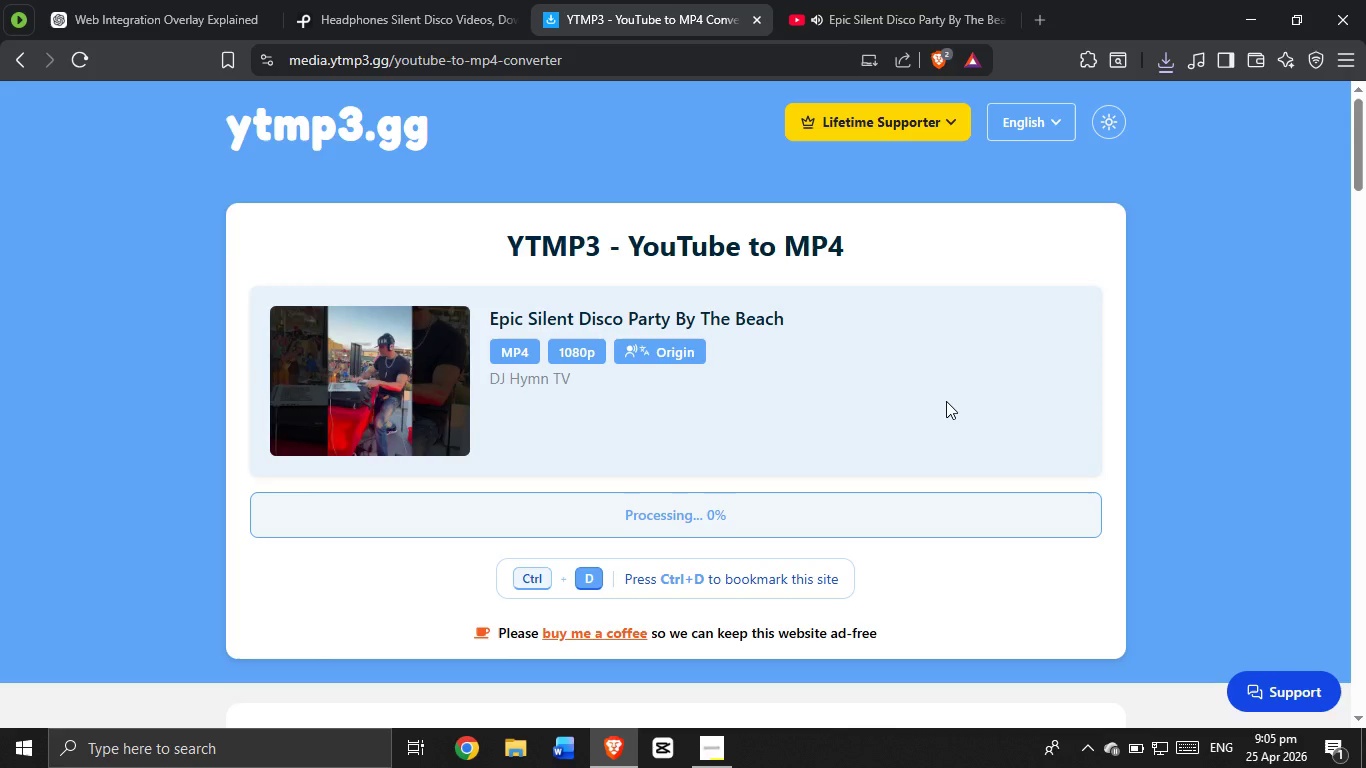 
wait(19.61)
 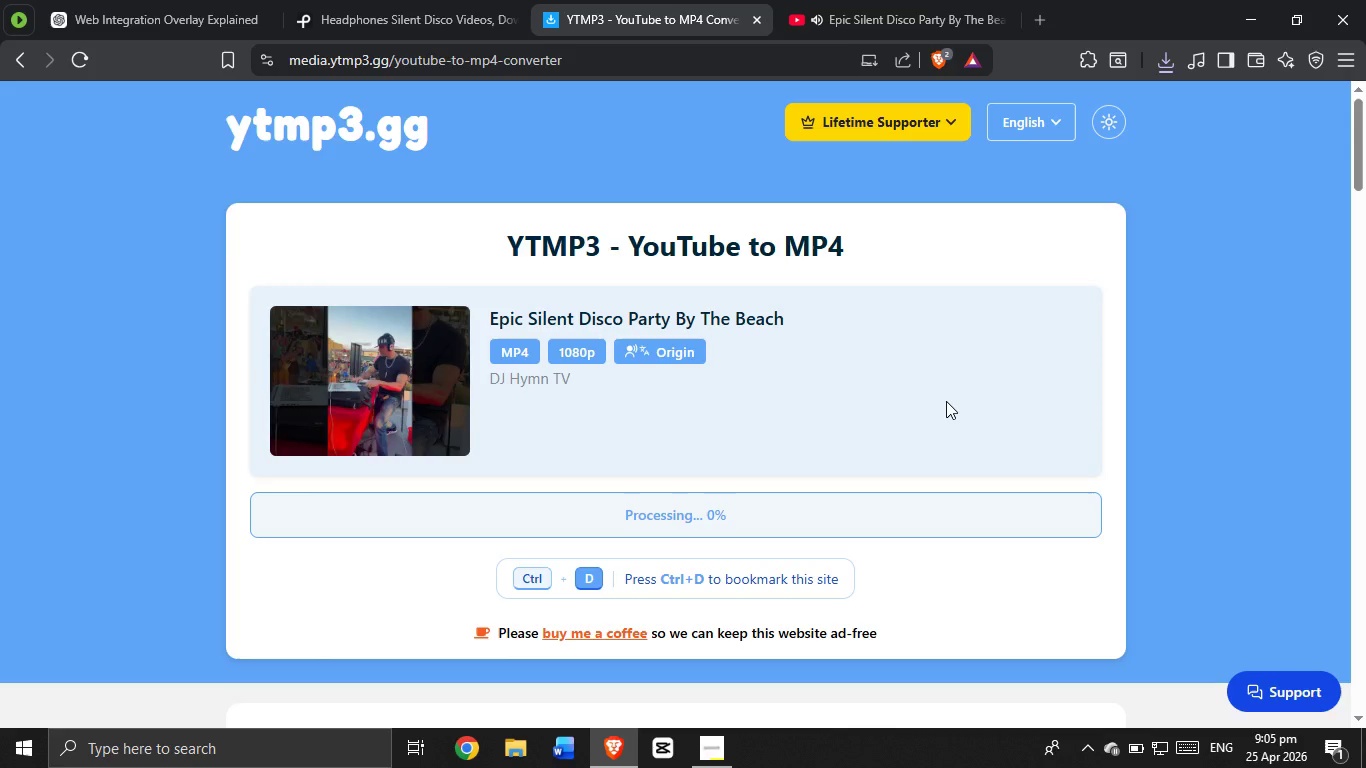 
left_click([799, 502])
 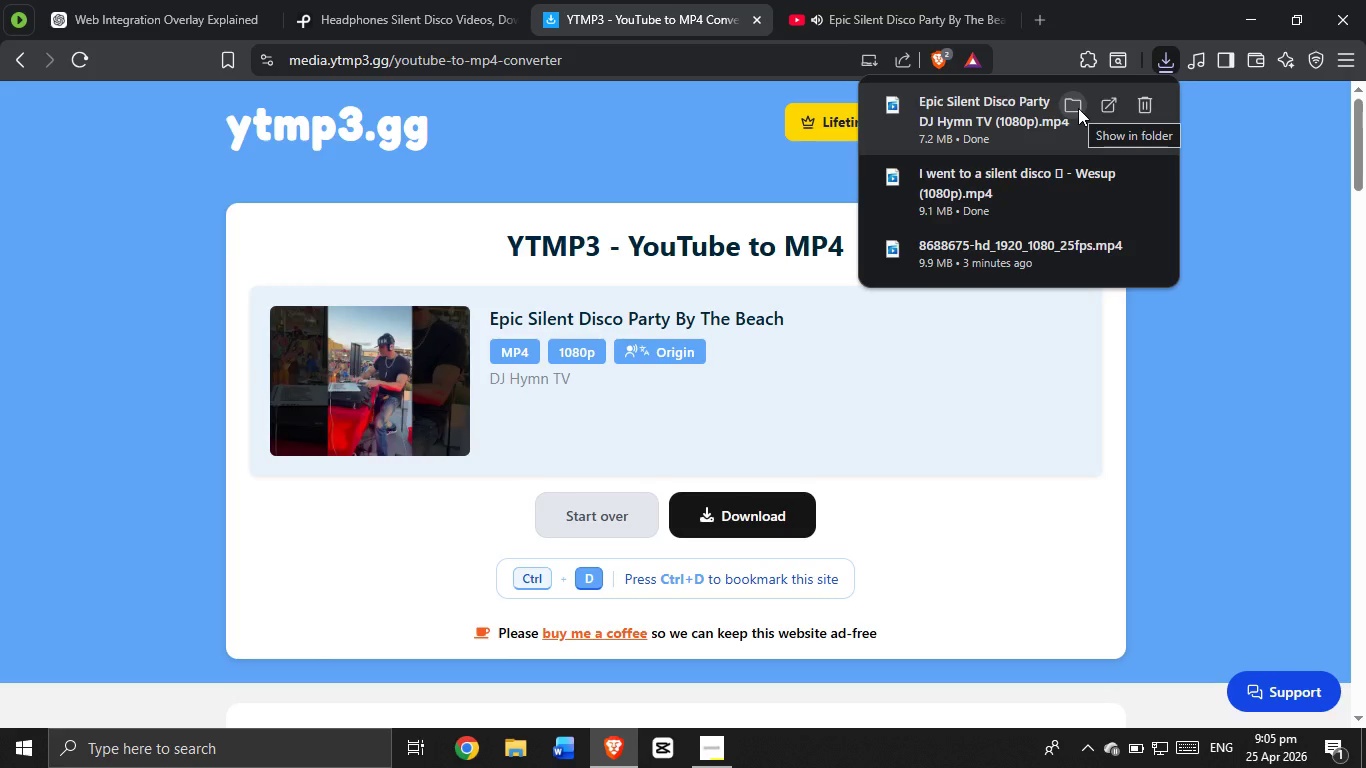 
wait(16.25)
 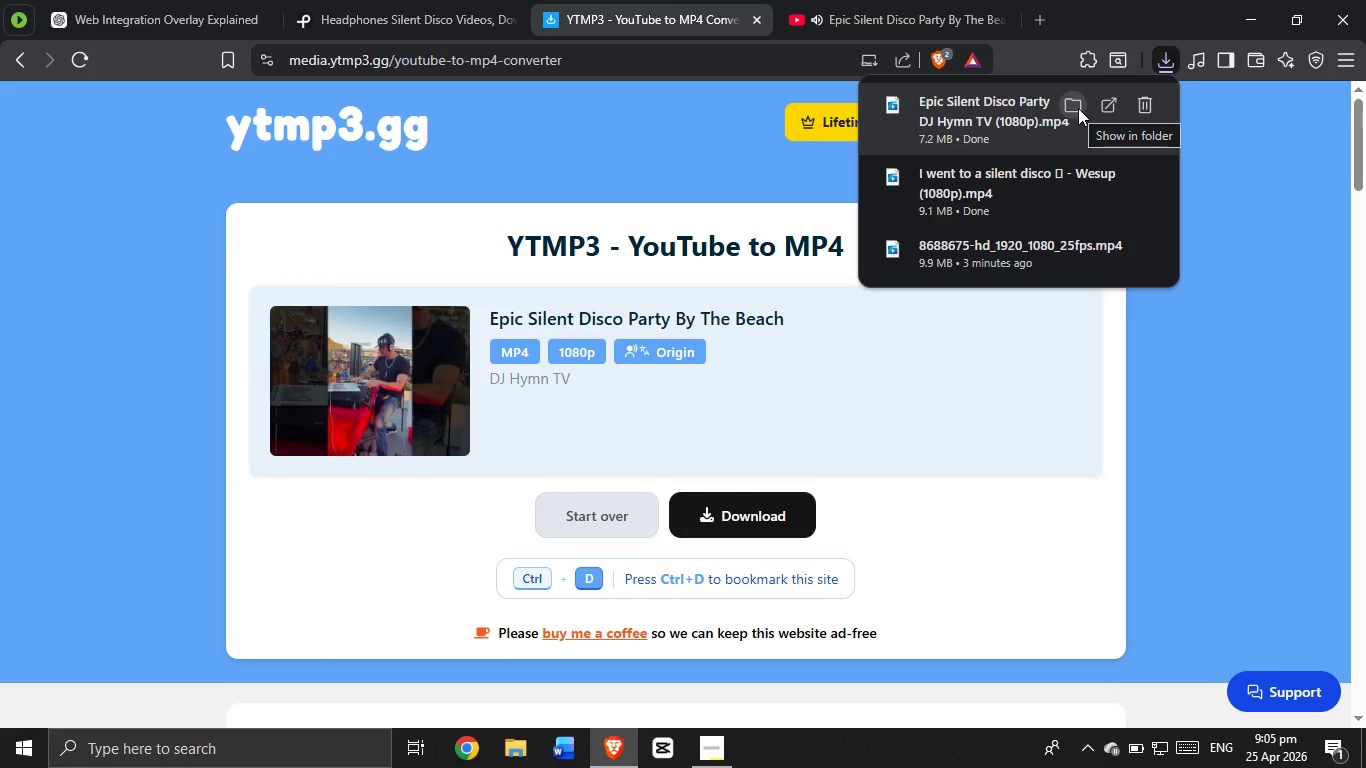 
left_click([858, 6])
 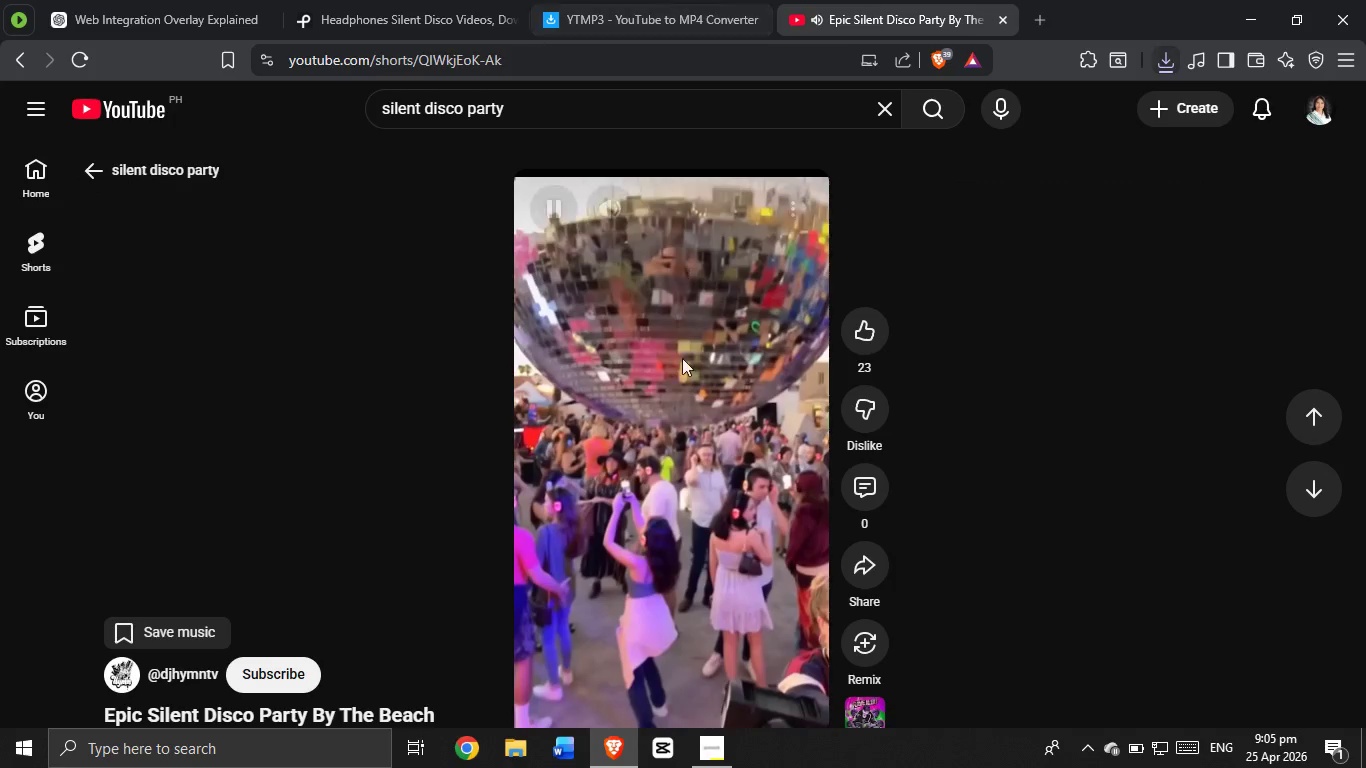 
scroll: coordinate [683, 375], scroll_direction: down, amount: 1.0
 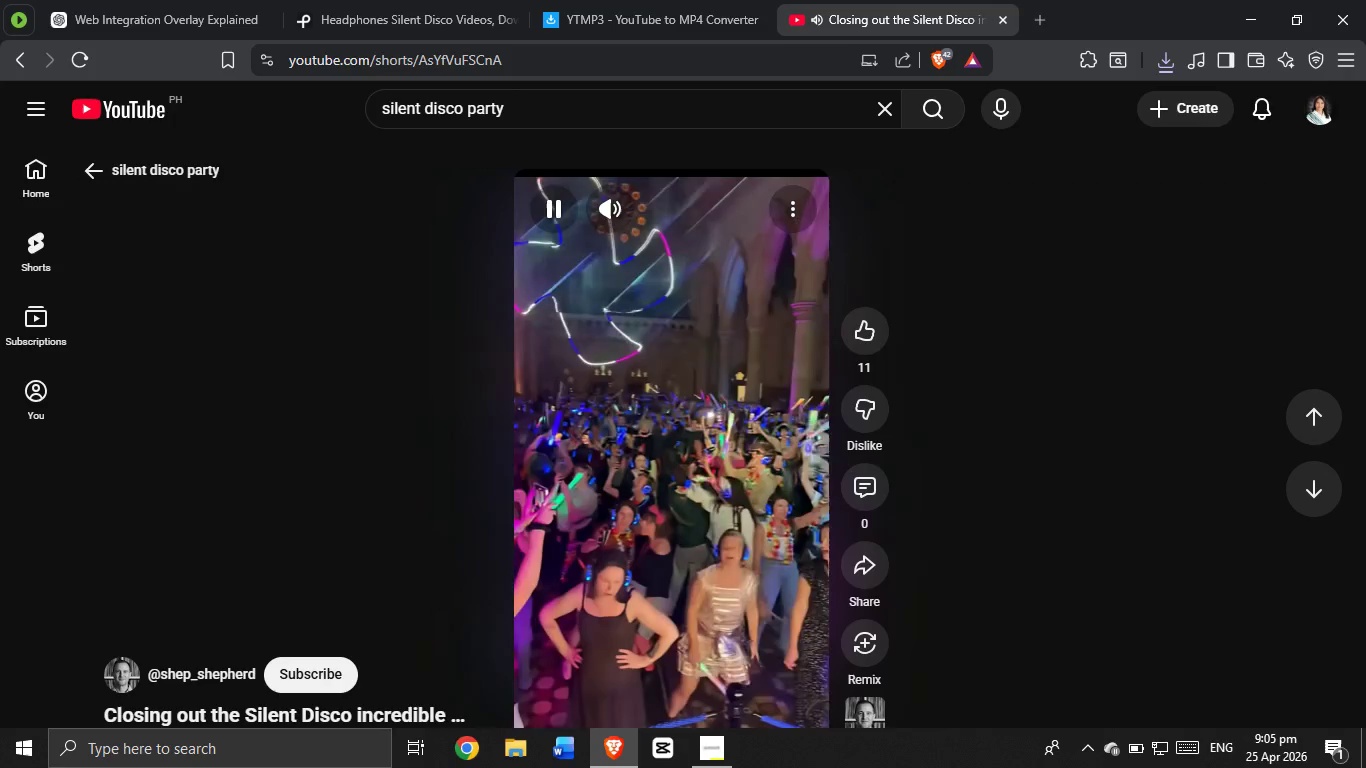 
left_click([871, 567])
 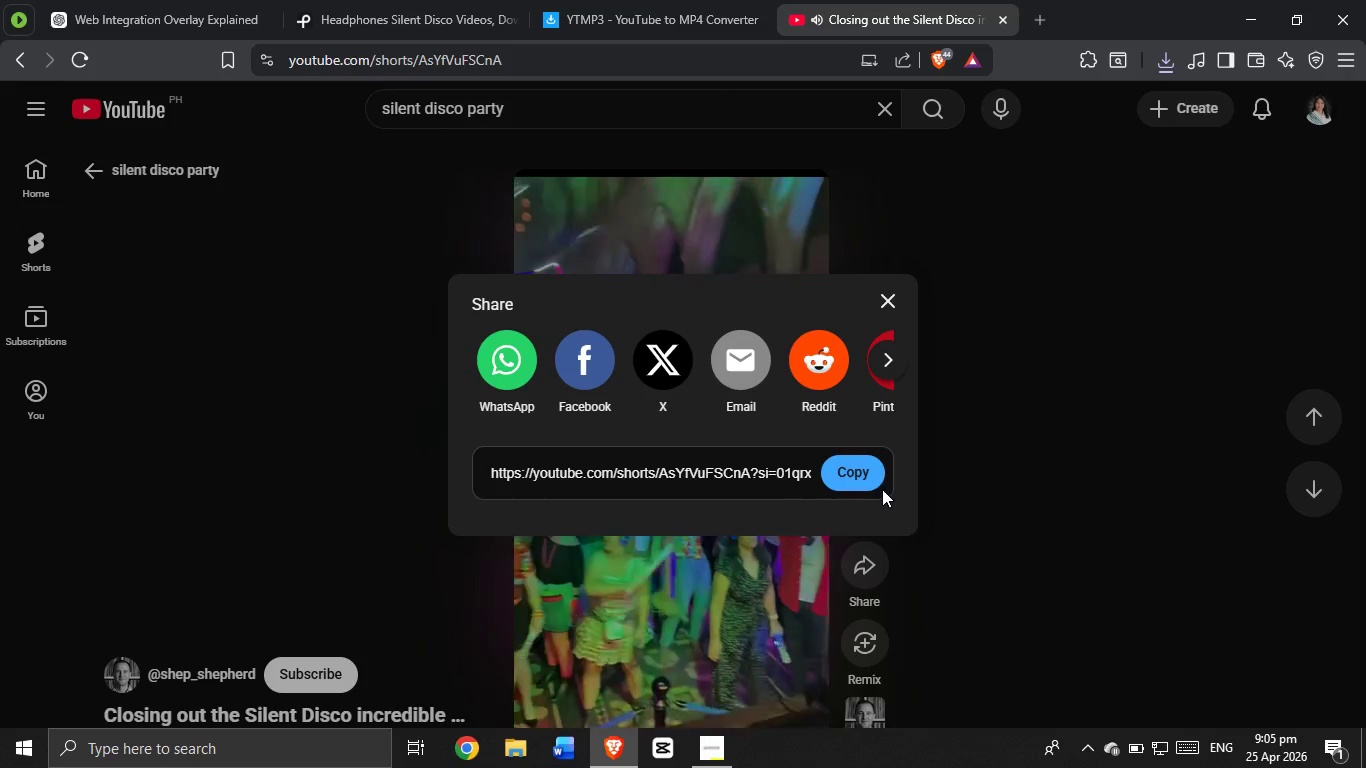 
left_click([875, 476])
 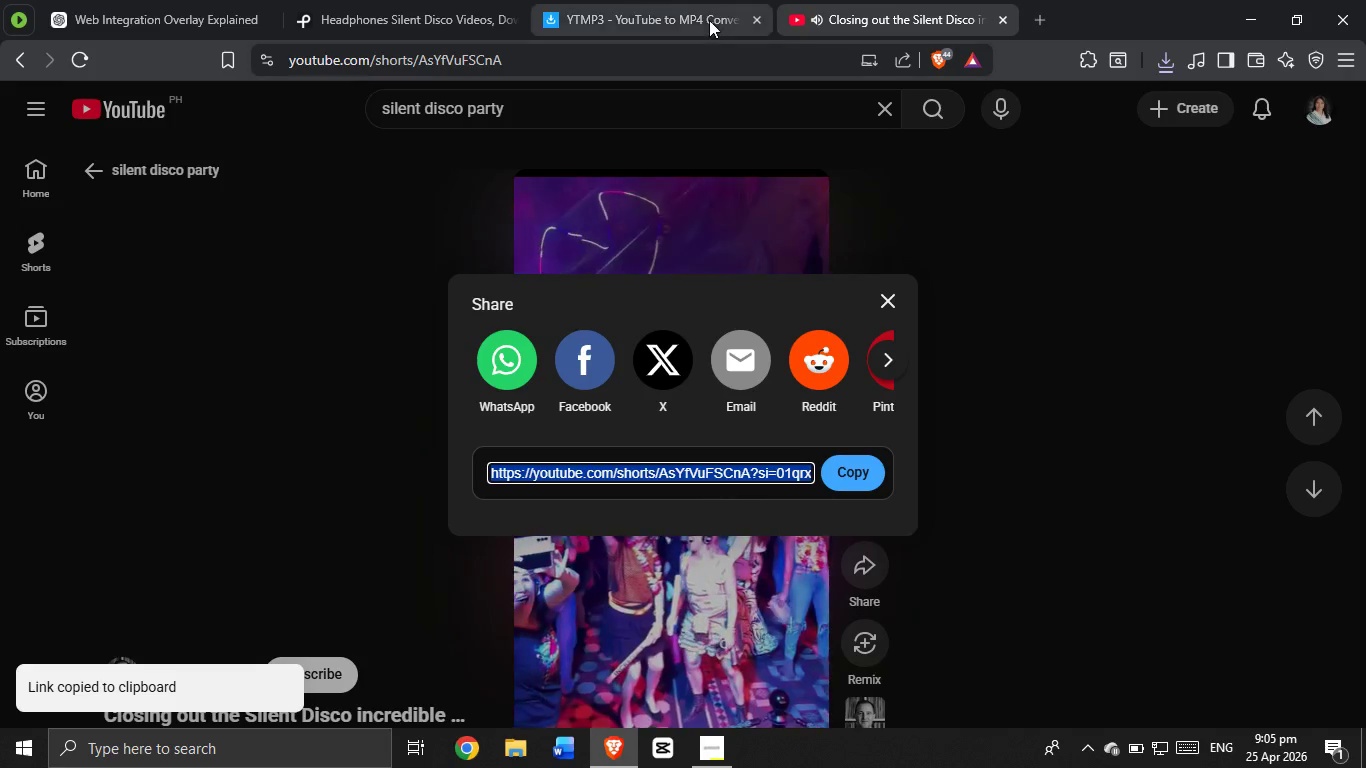 
left_click([709, 20])
 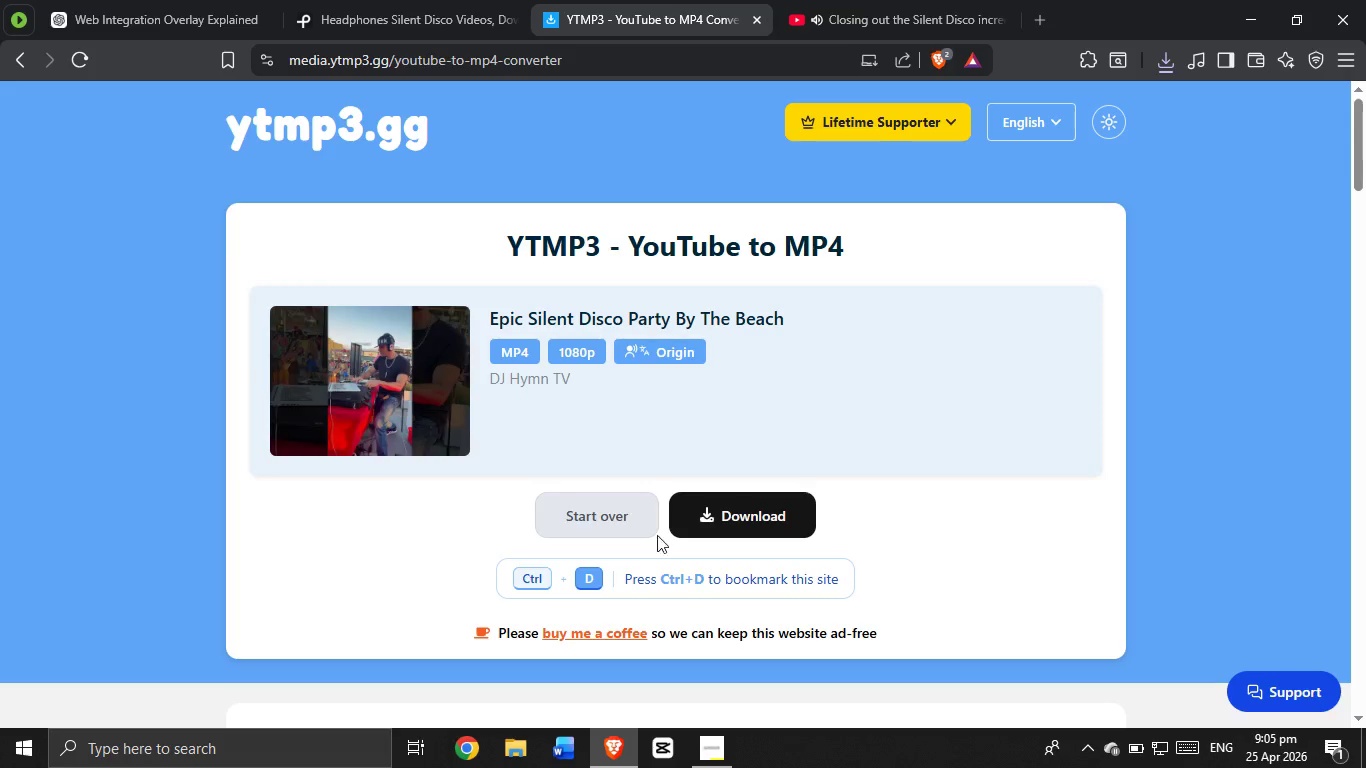 
left_click([632, 518])
 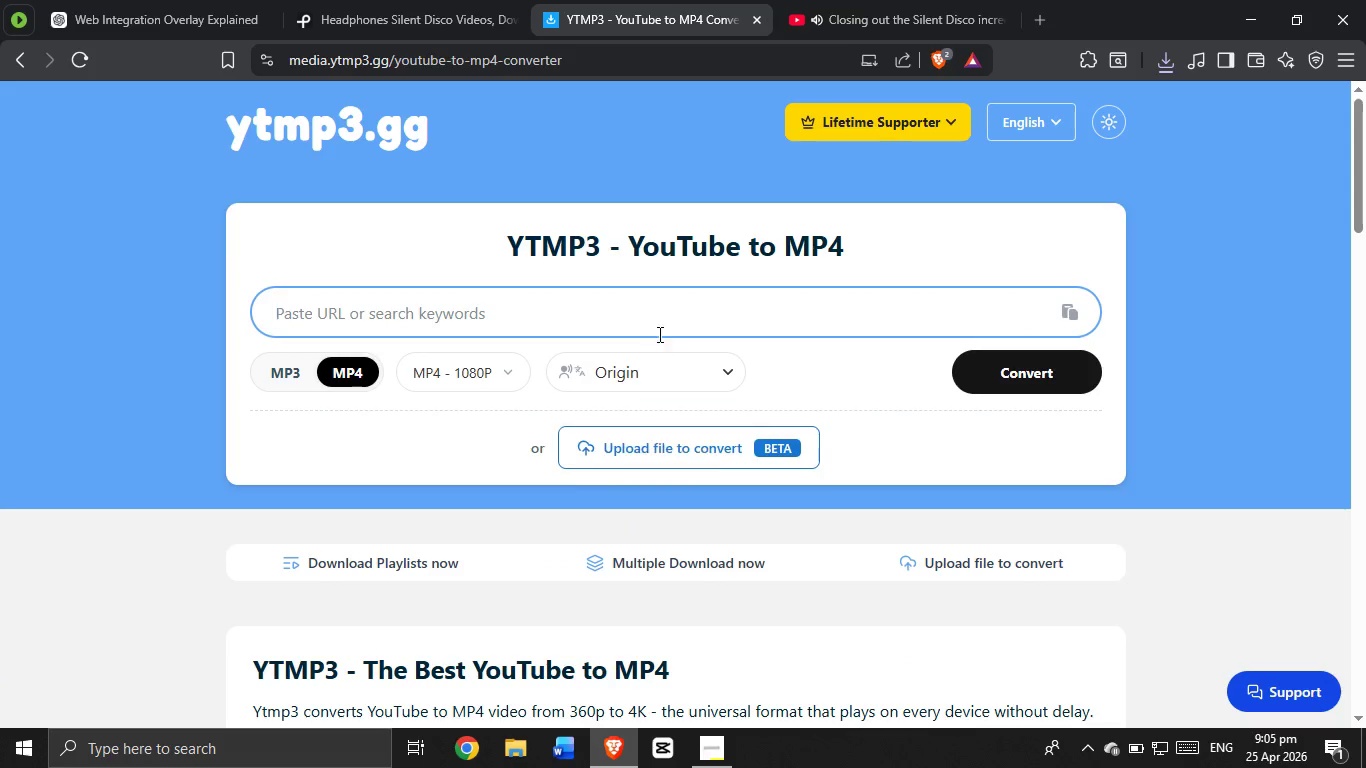 
left_click([659, 316])
 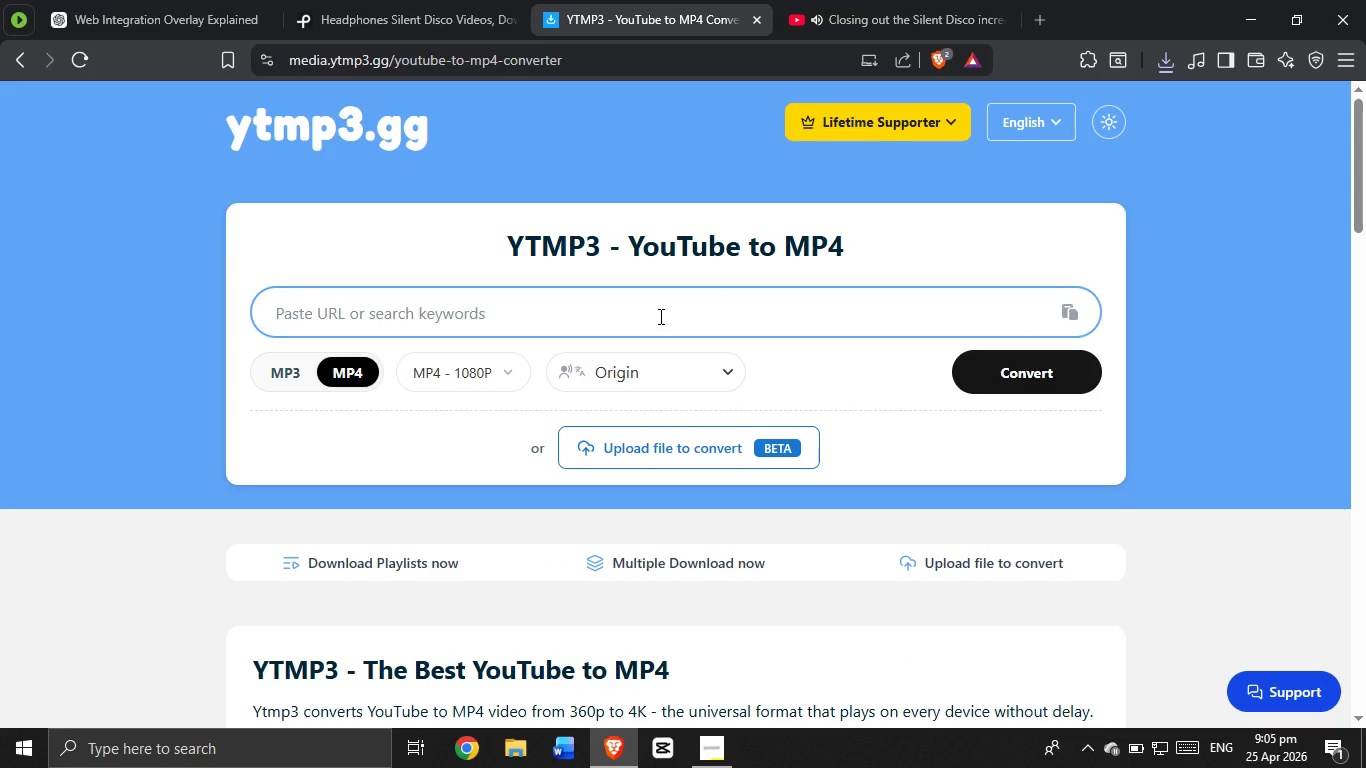 
key(Control+V)
 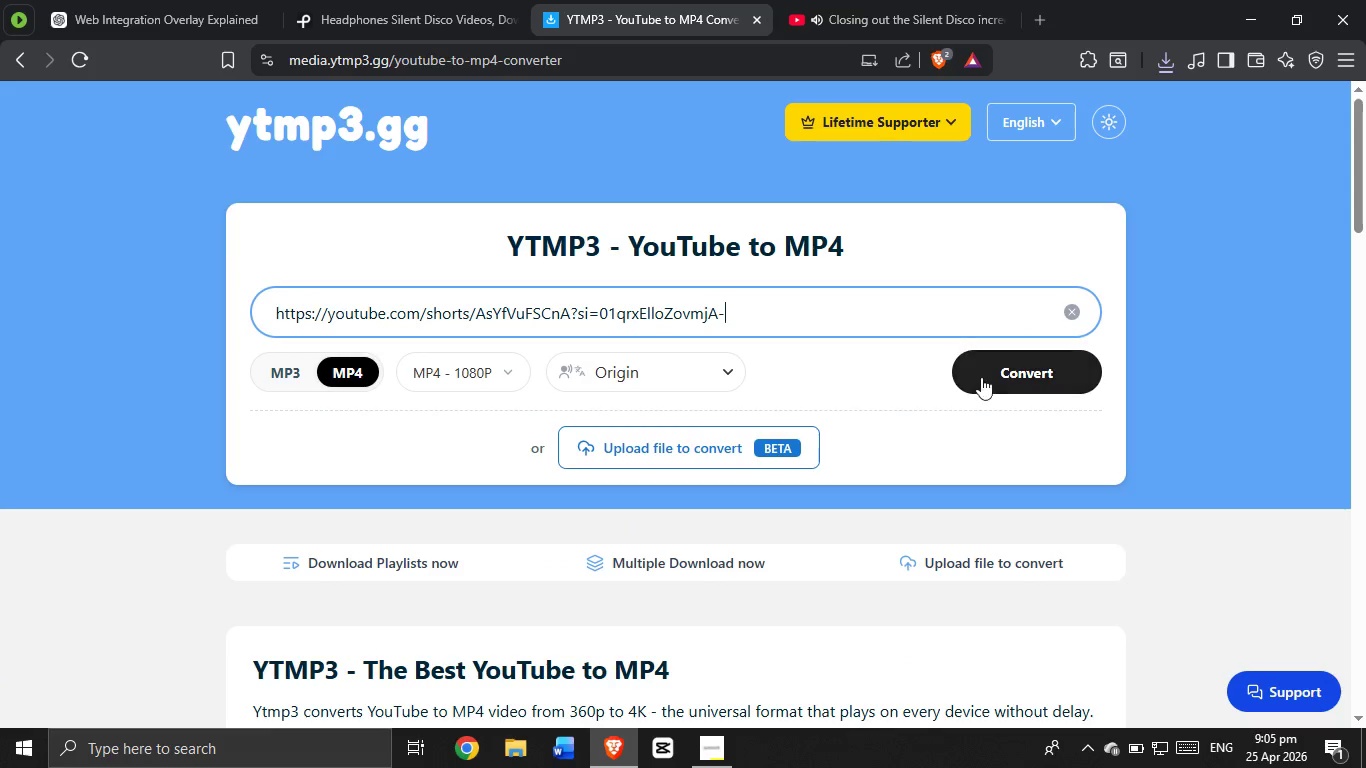 
left_click([983, 379])
 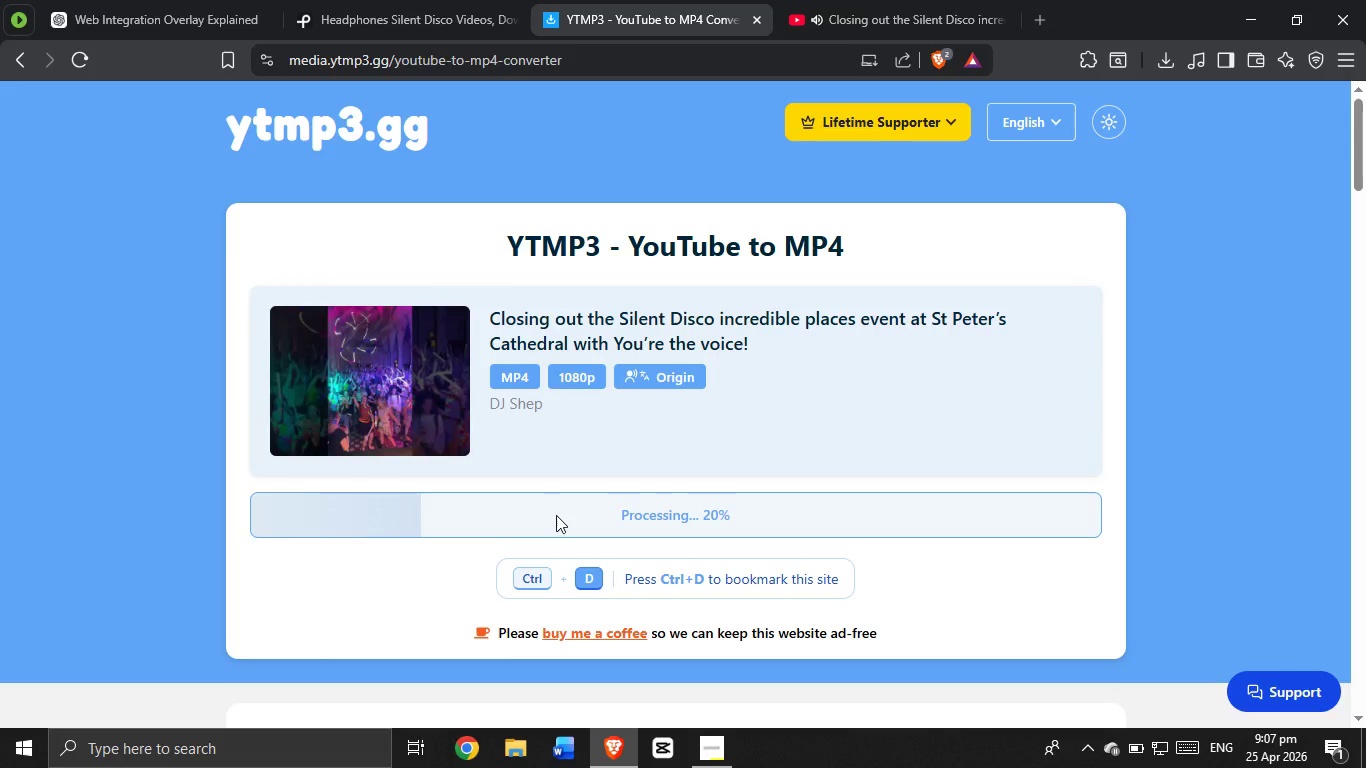 
wait(78.56)
 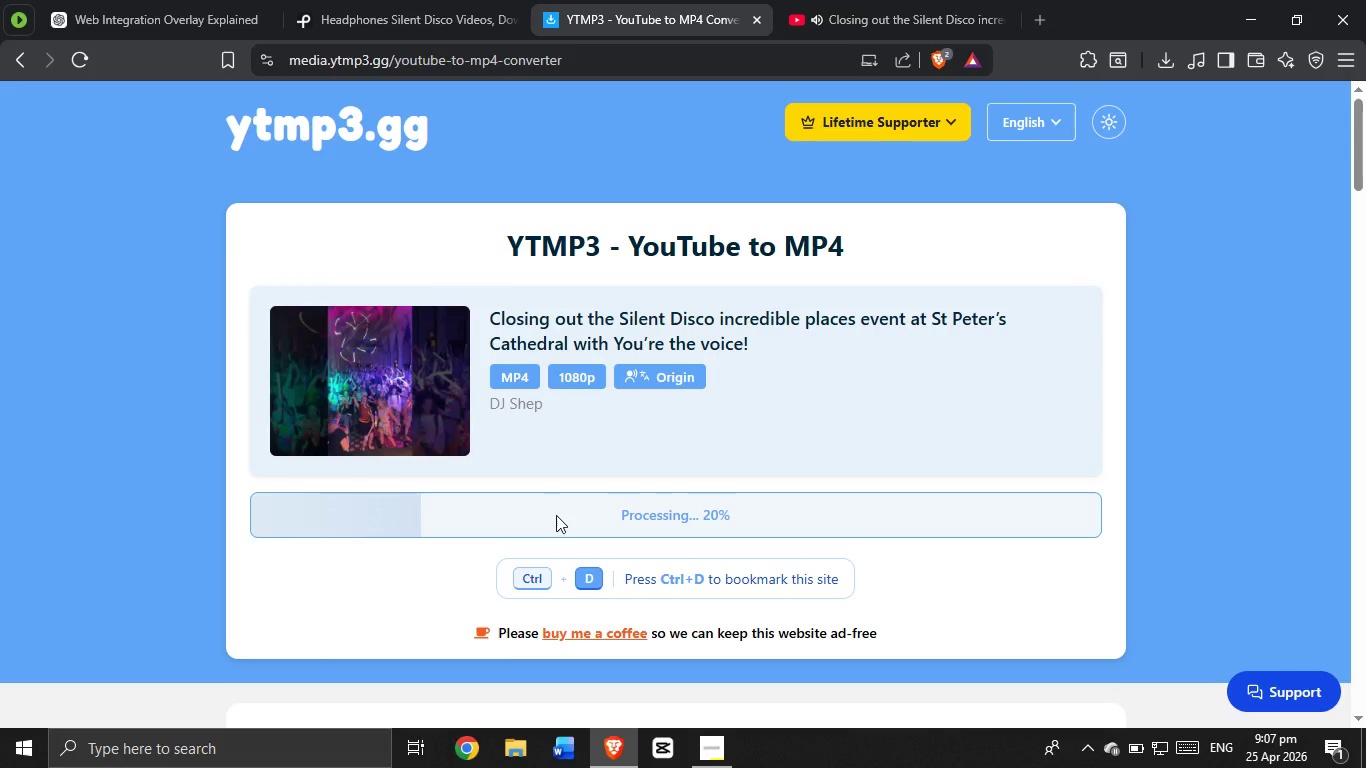 
left_click([756, 518])
 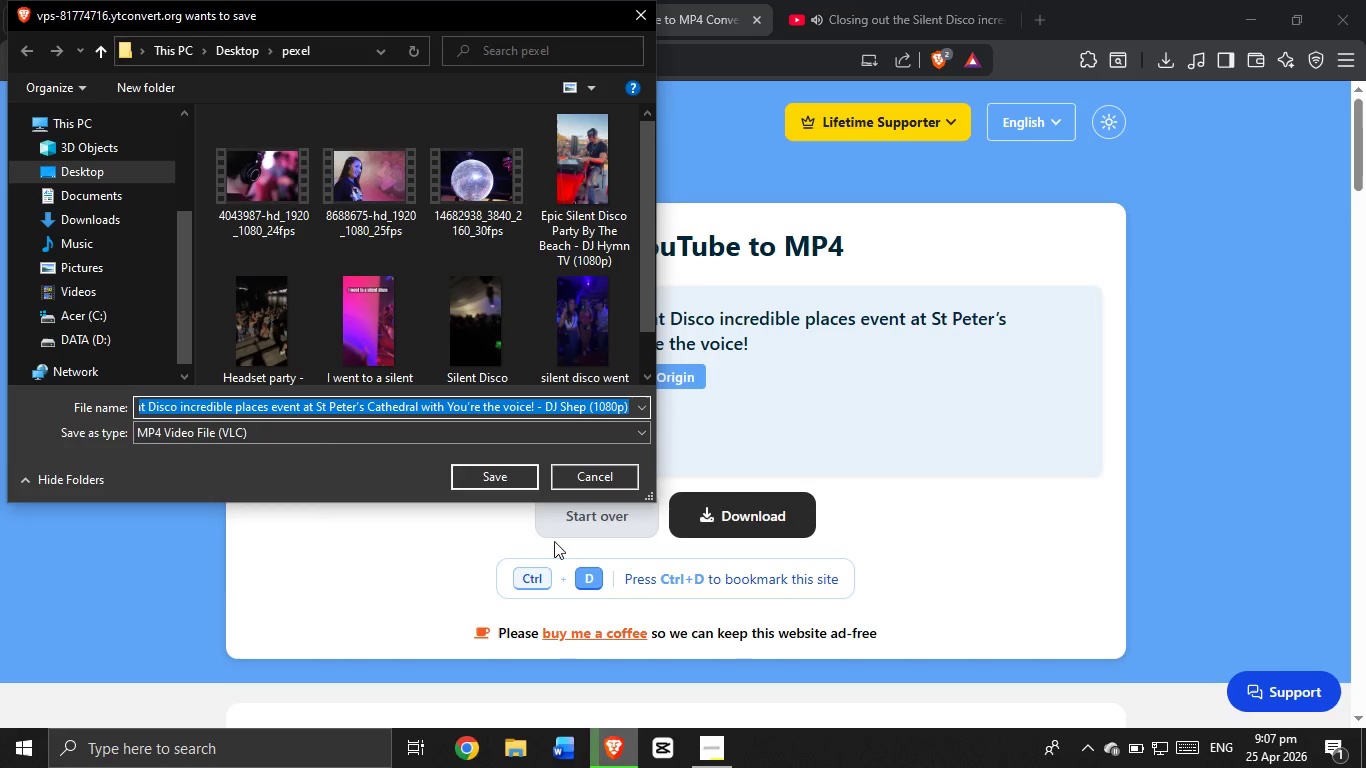 
left_click([508, 492])
 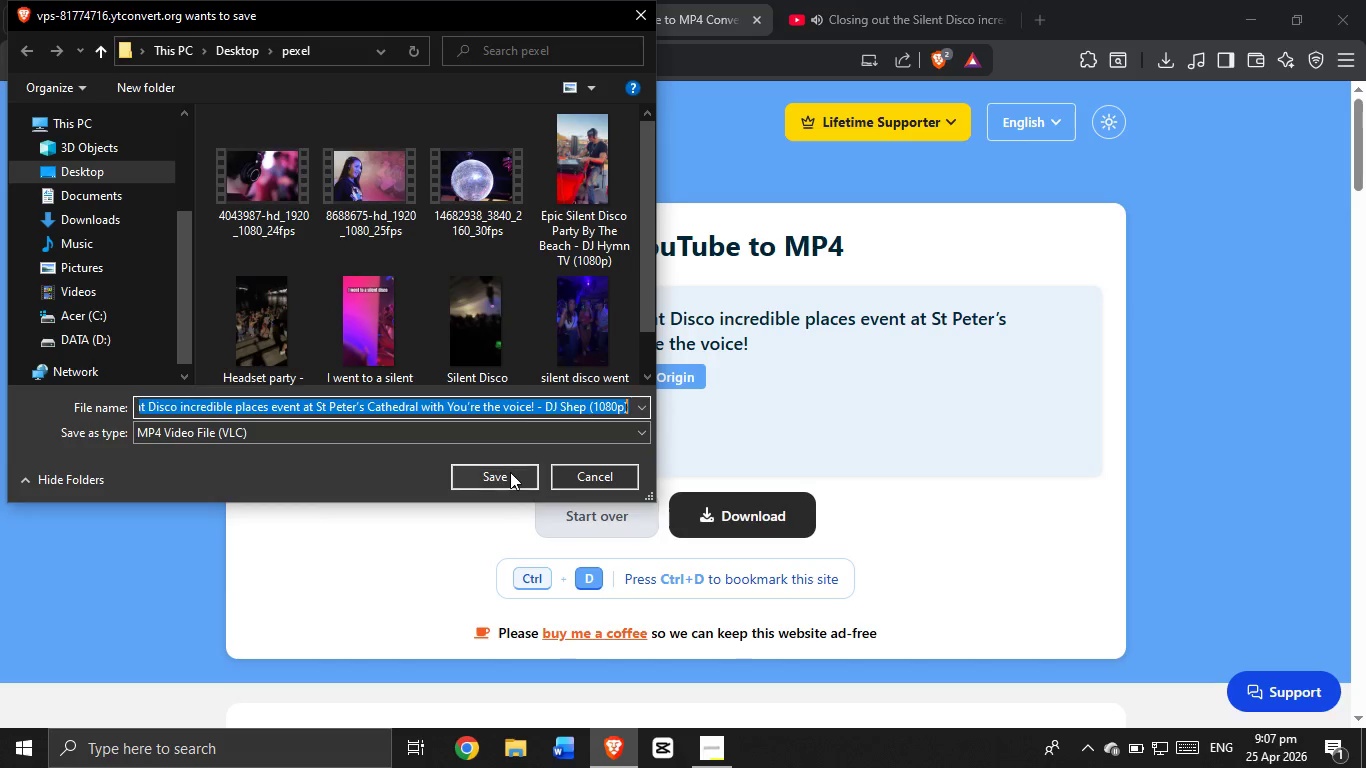 
left_click([510, 472])
 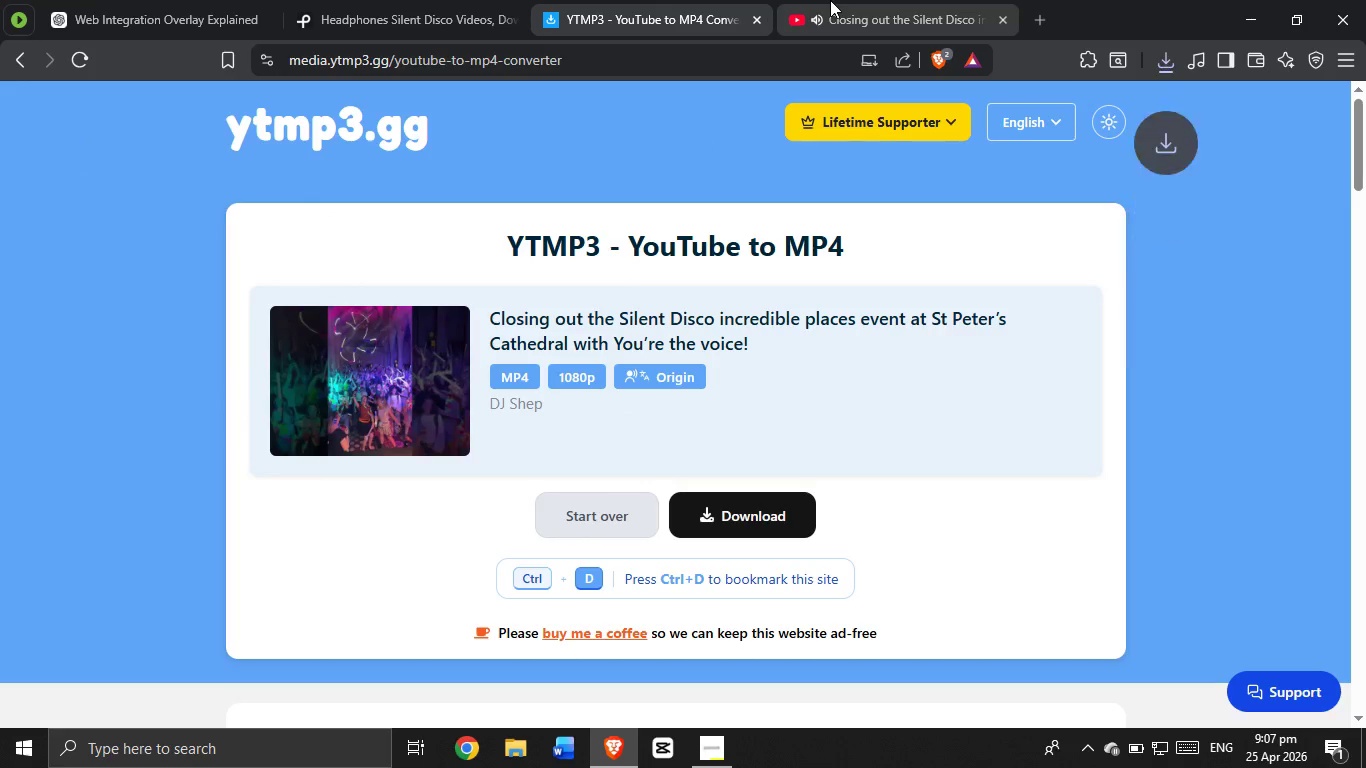 
left_click([830, 0])
 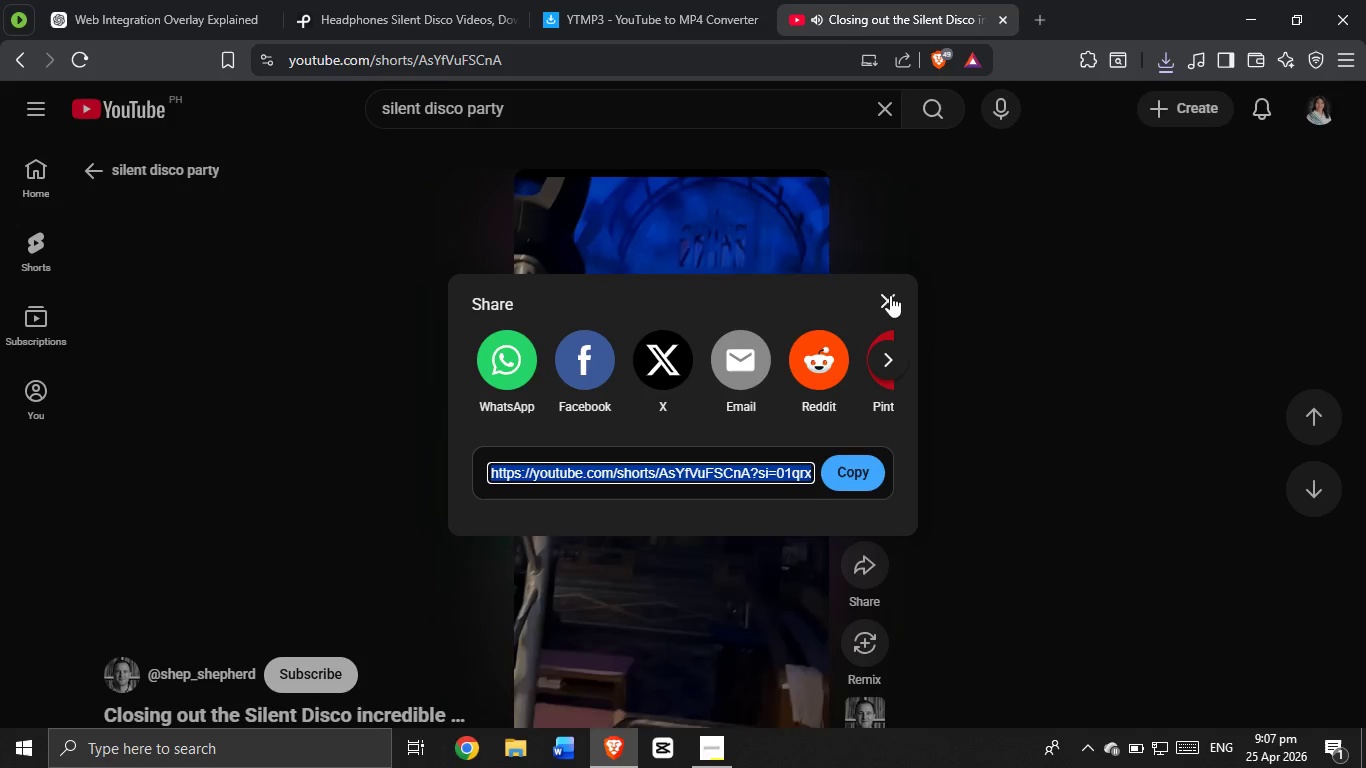 
left_click([895, 297])
 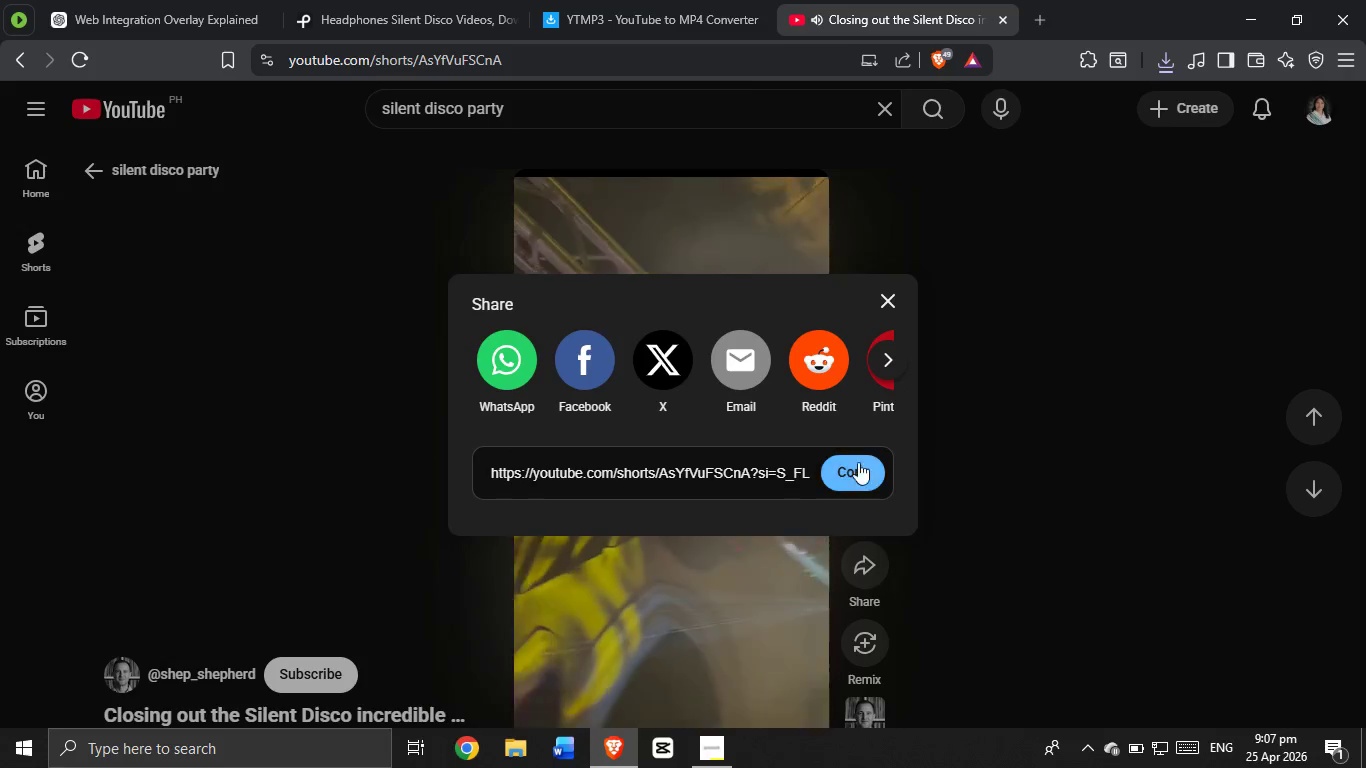 
double_click([743, 0])
 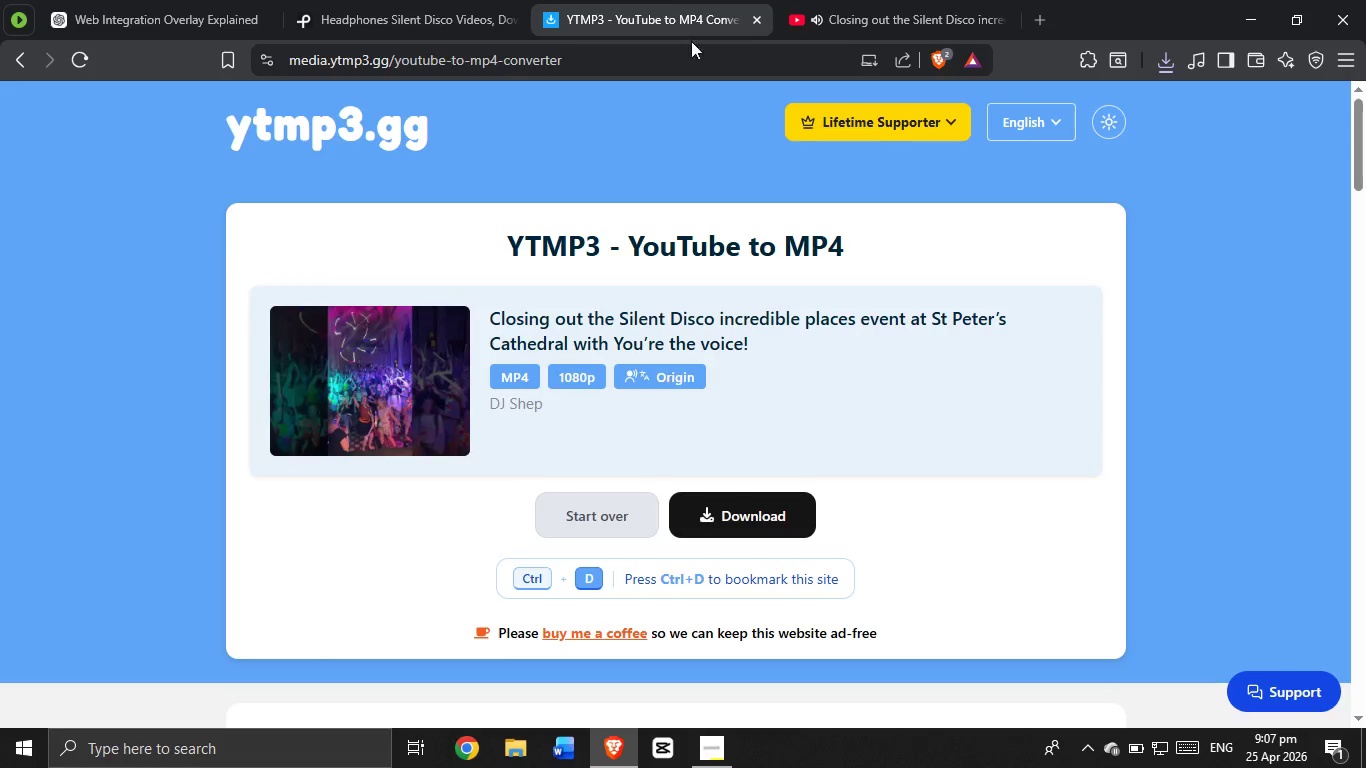 
left_click([833, 0])
 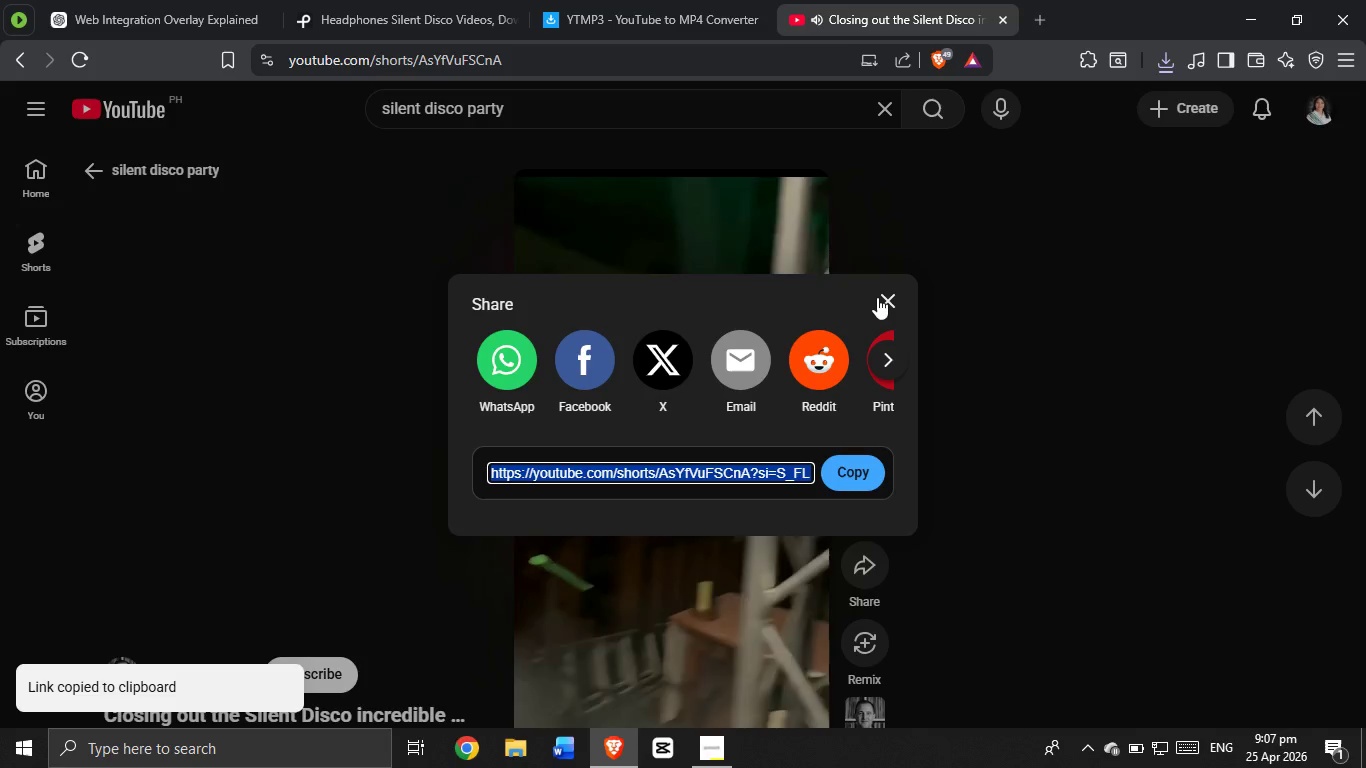 
left_click([882, 298])
 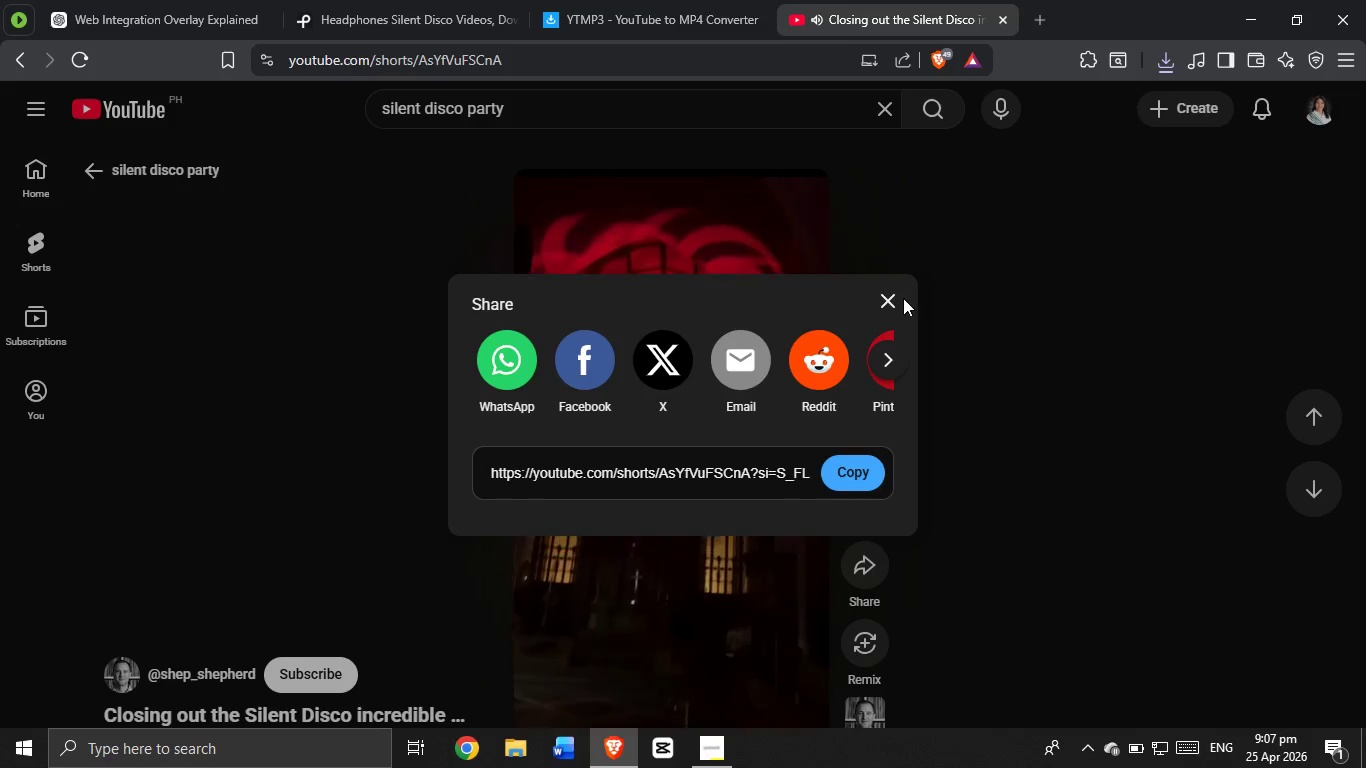 
left_click([891, 303])
 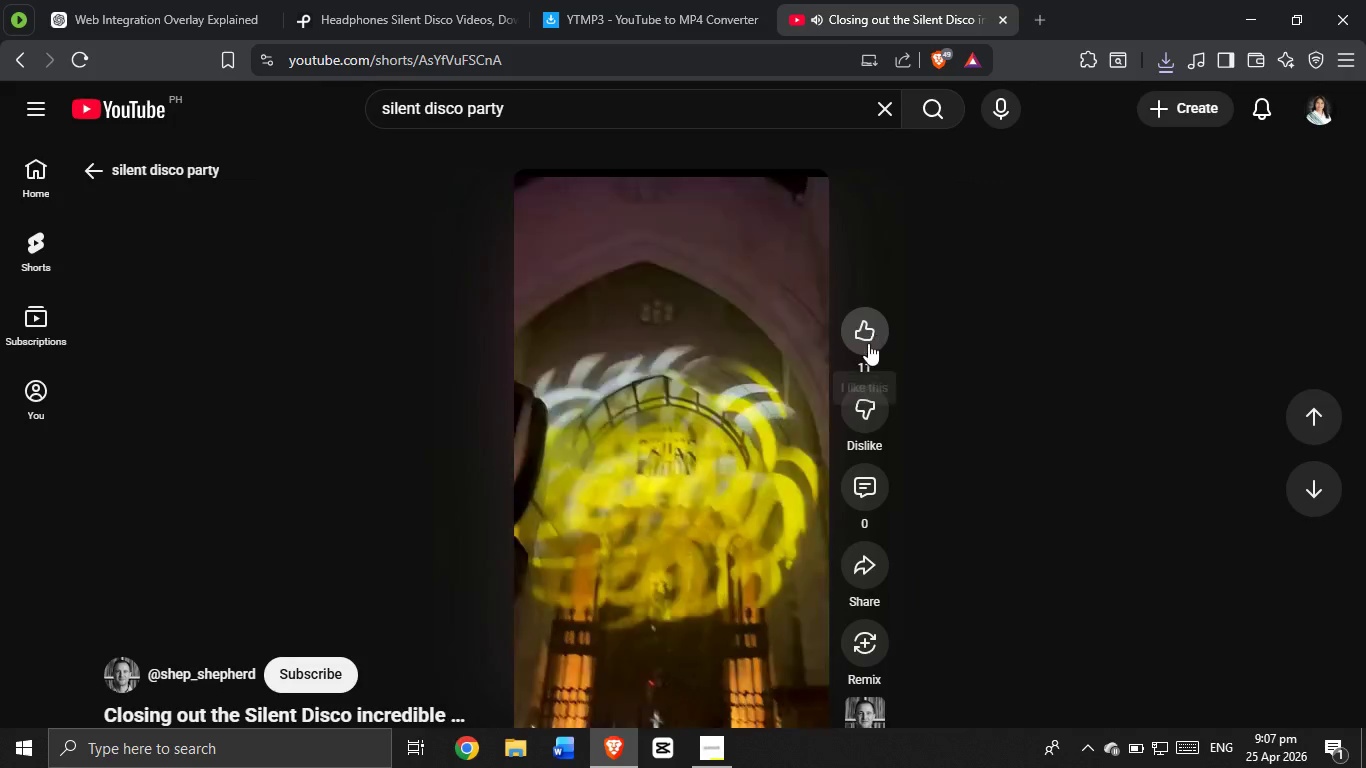 
scroll: coordinate [809, 425], scroll_direction: down, amount: 3.0
 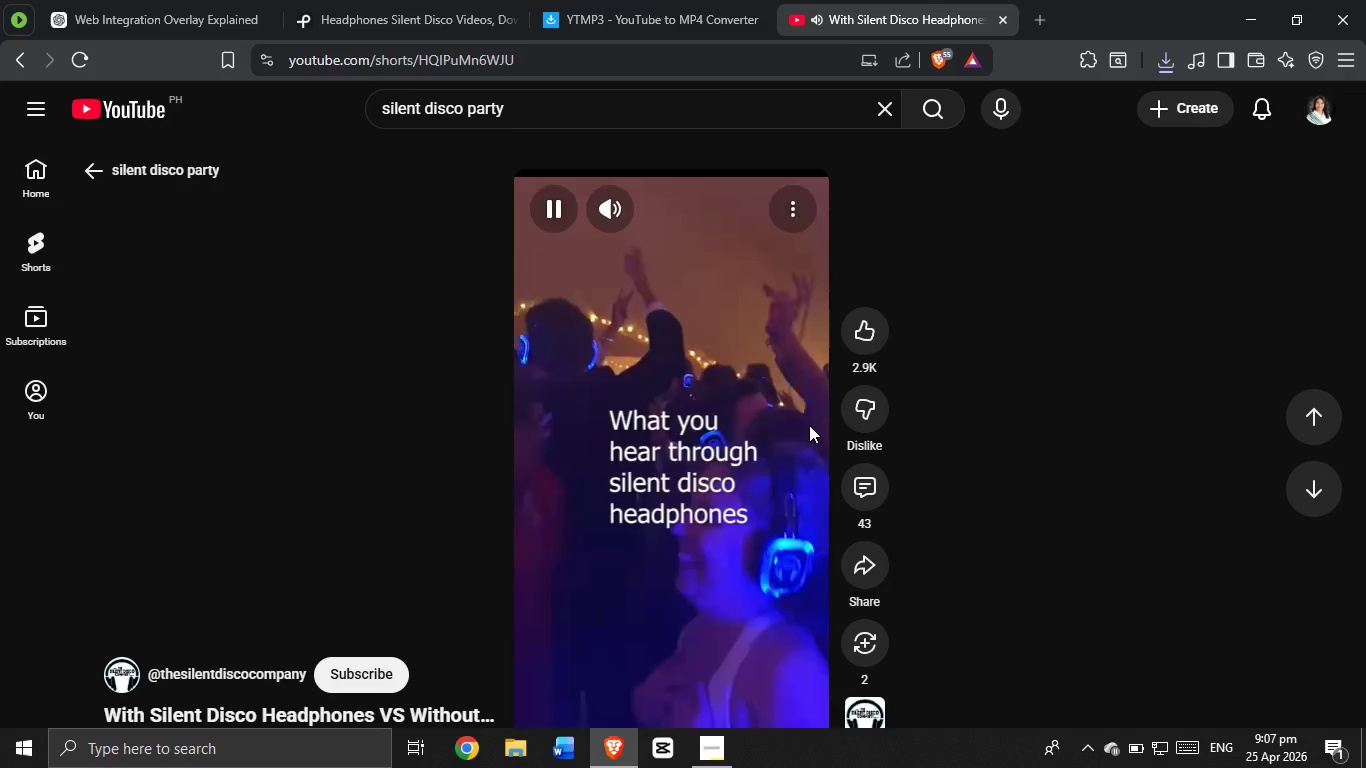 
wait(6.2)
 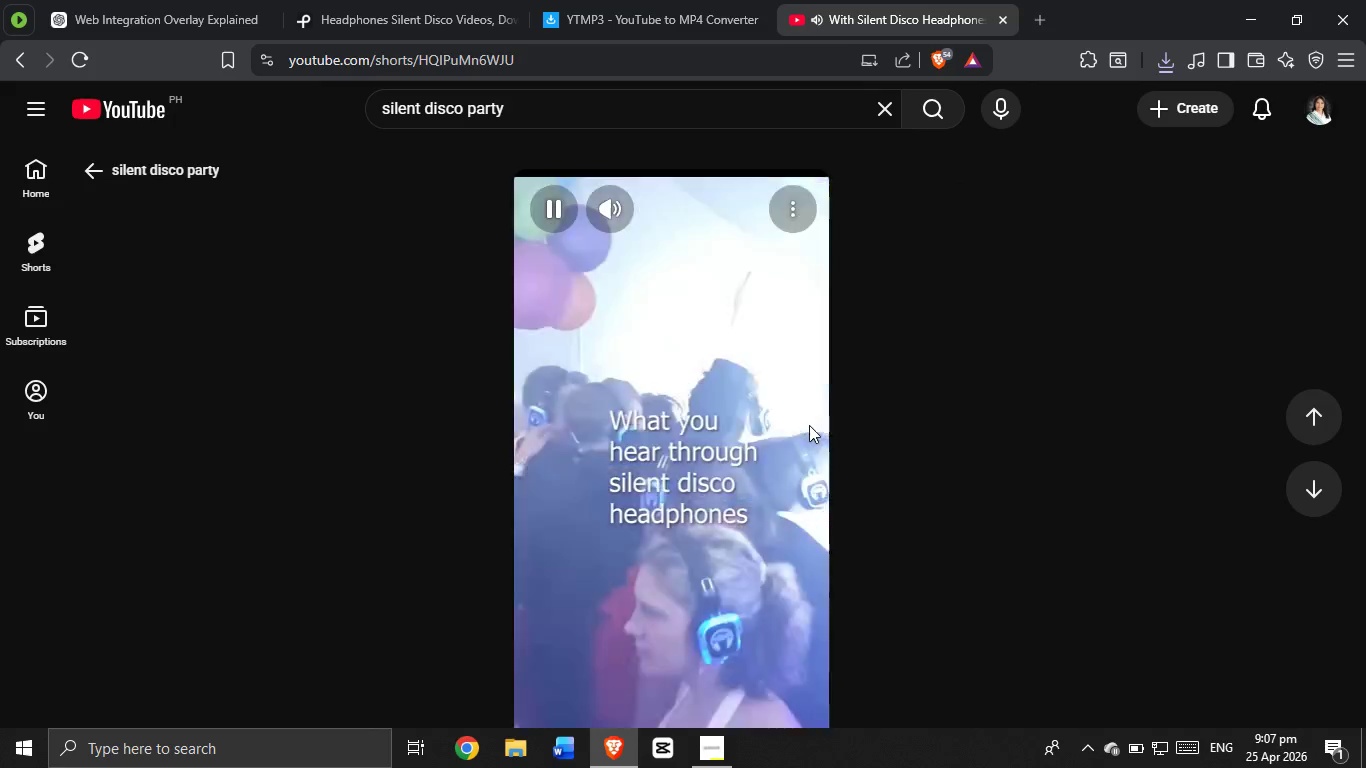 
scroll: coordinate [809, 425], scroll_direction: down, amount: 4.0
 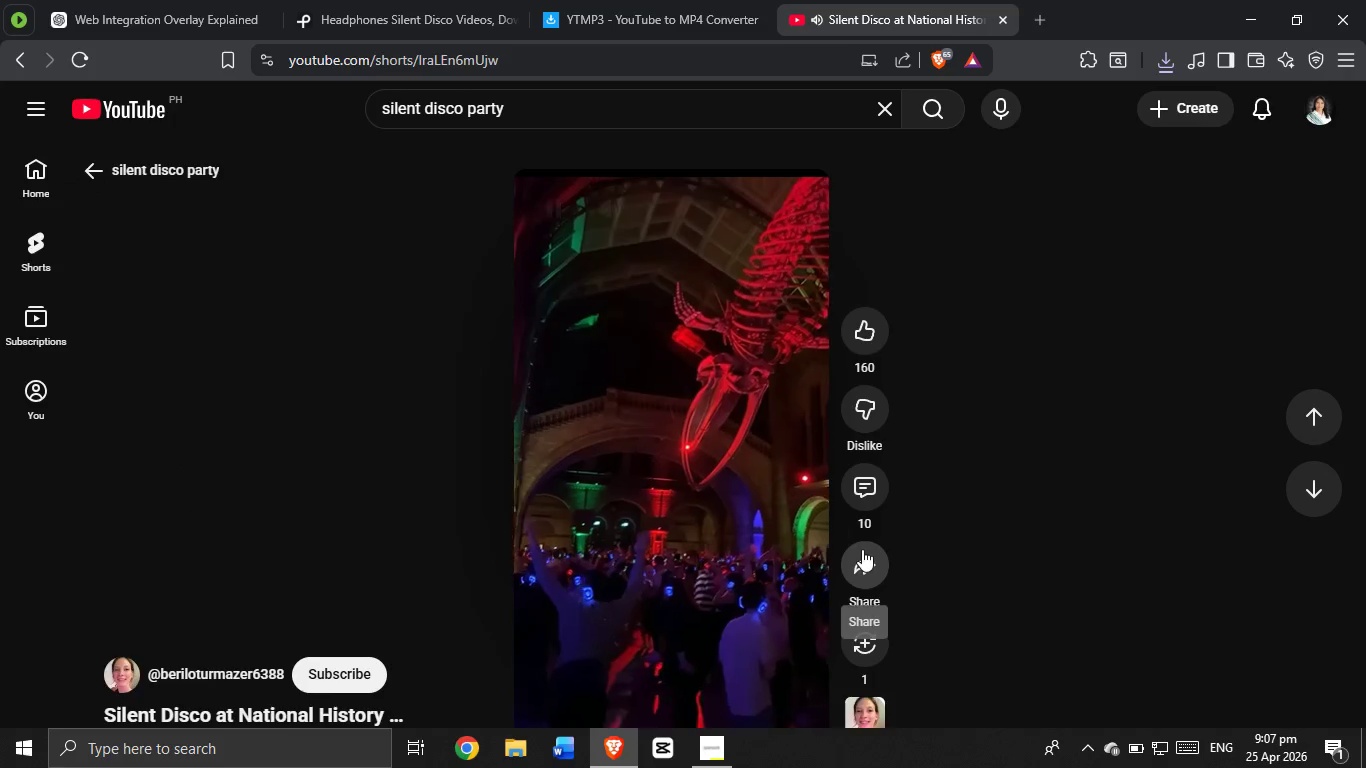 
left_click([866, 566])
 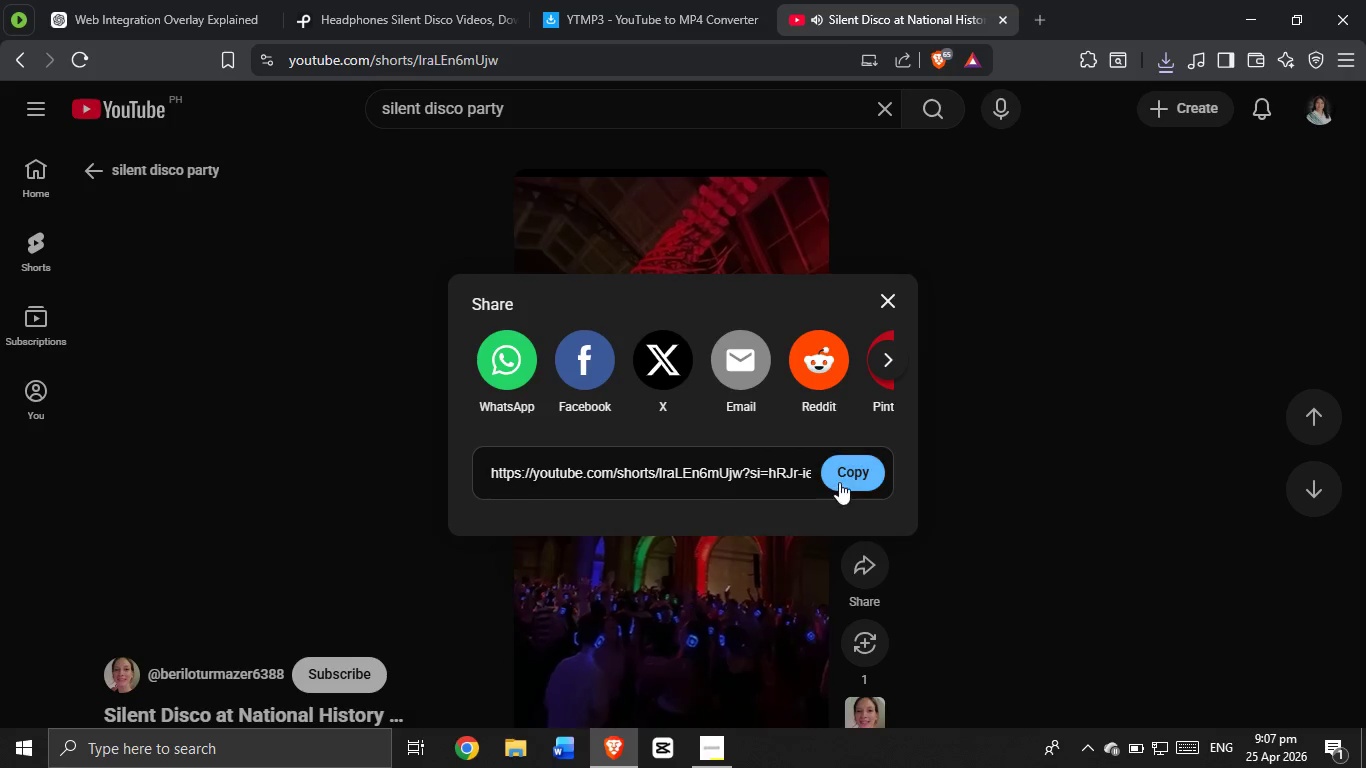 
left_click([840, 480])
 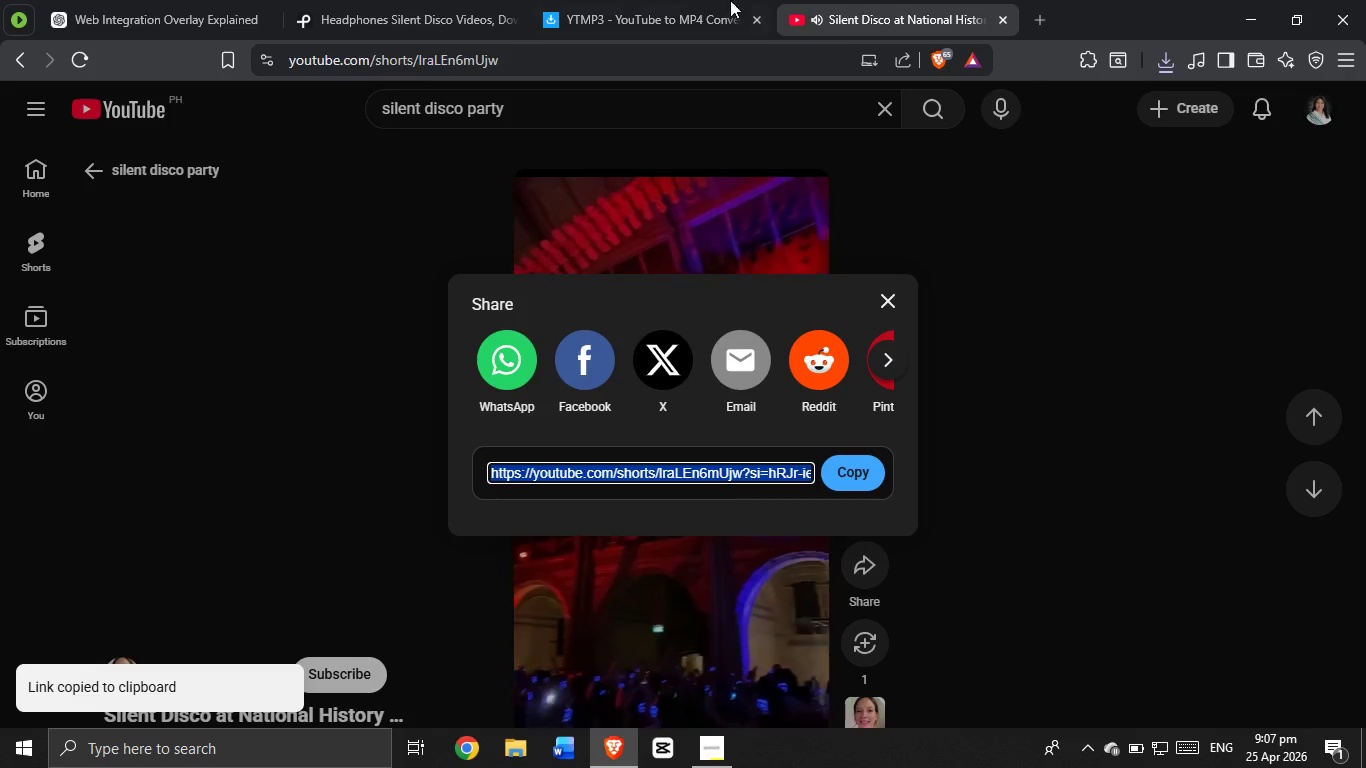 
left_click([688, 0])
 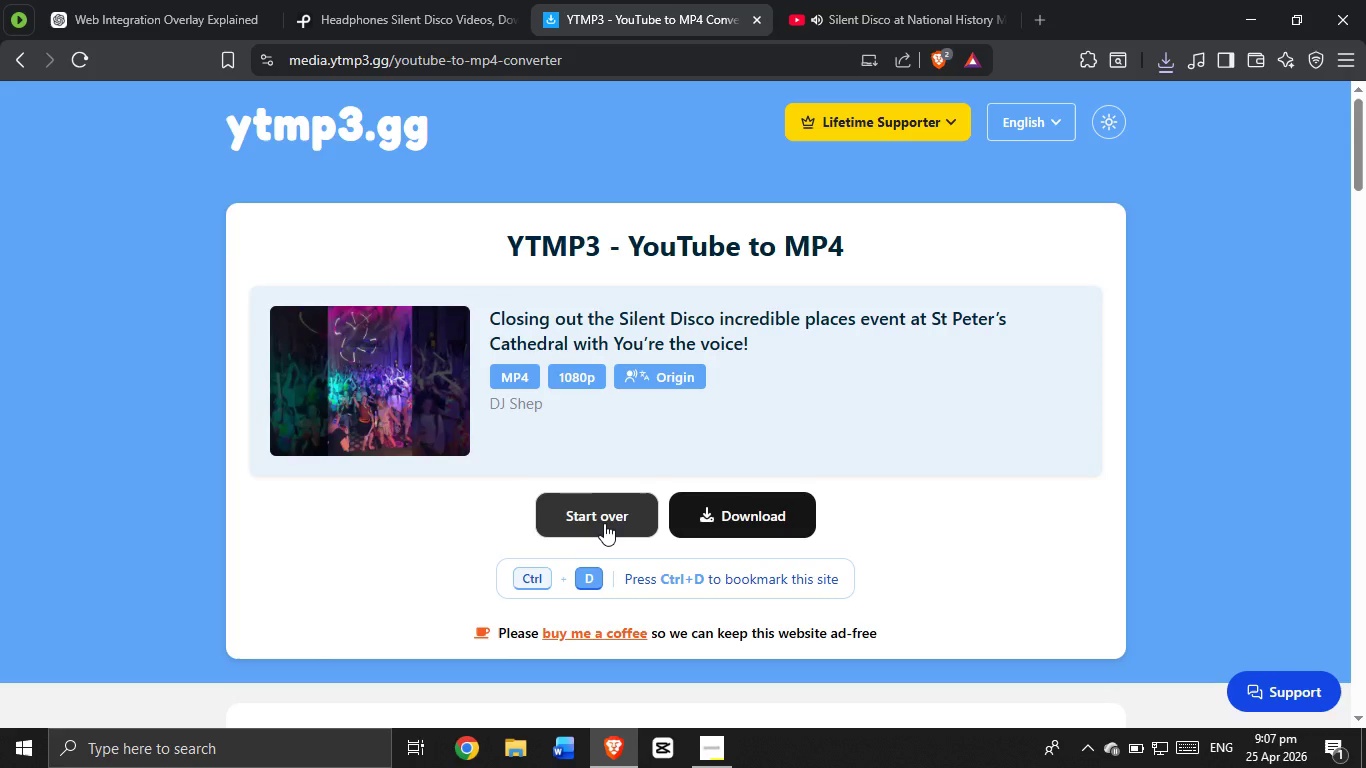 
left_click([604, 523])
 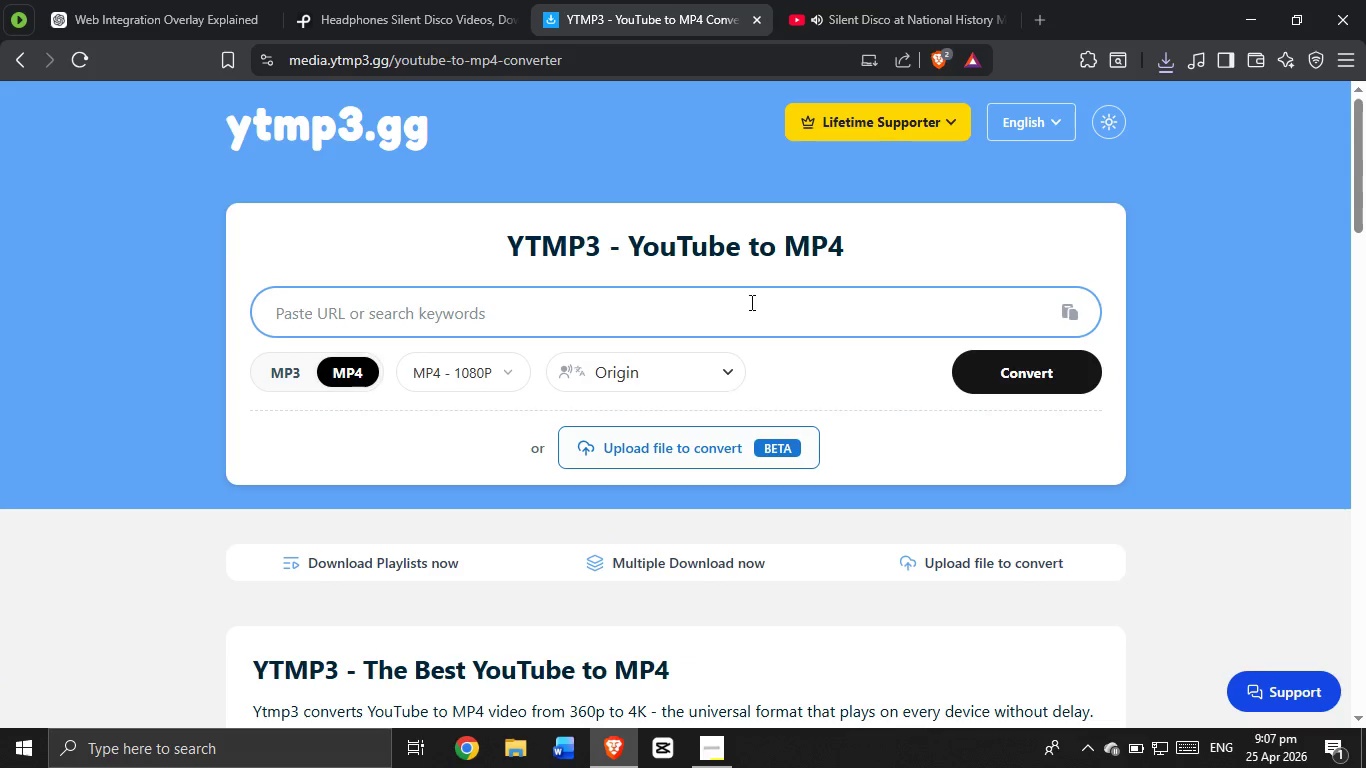 
right_click([721, 301])
 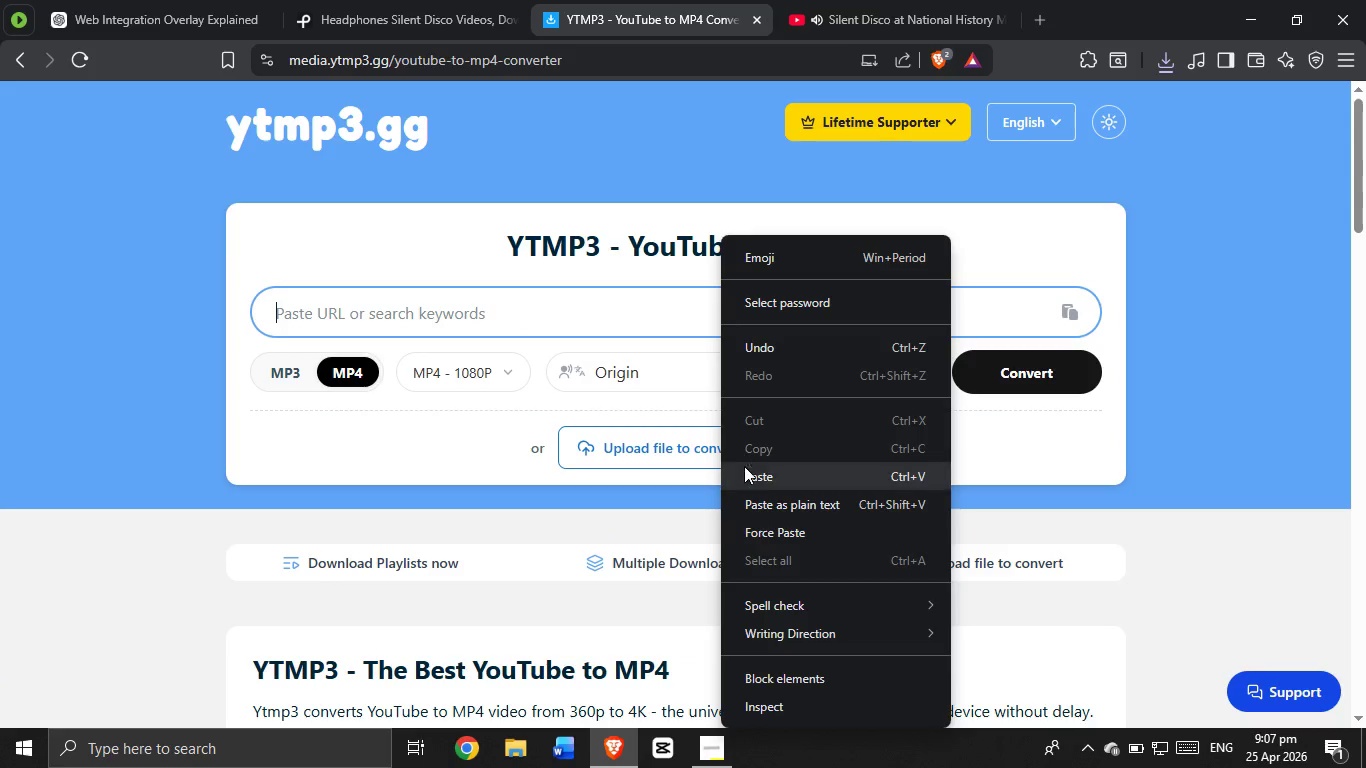 
left_click([746, 473])
 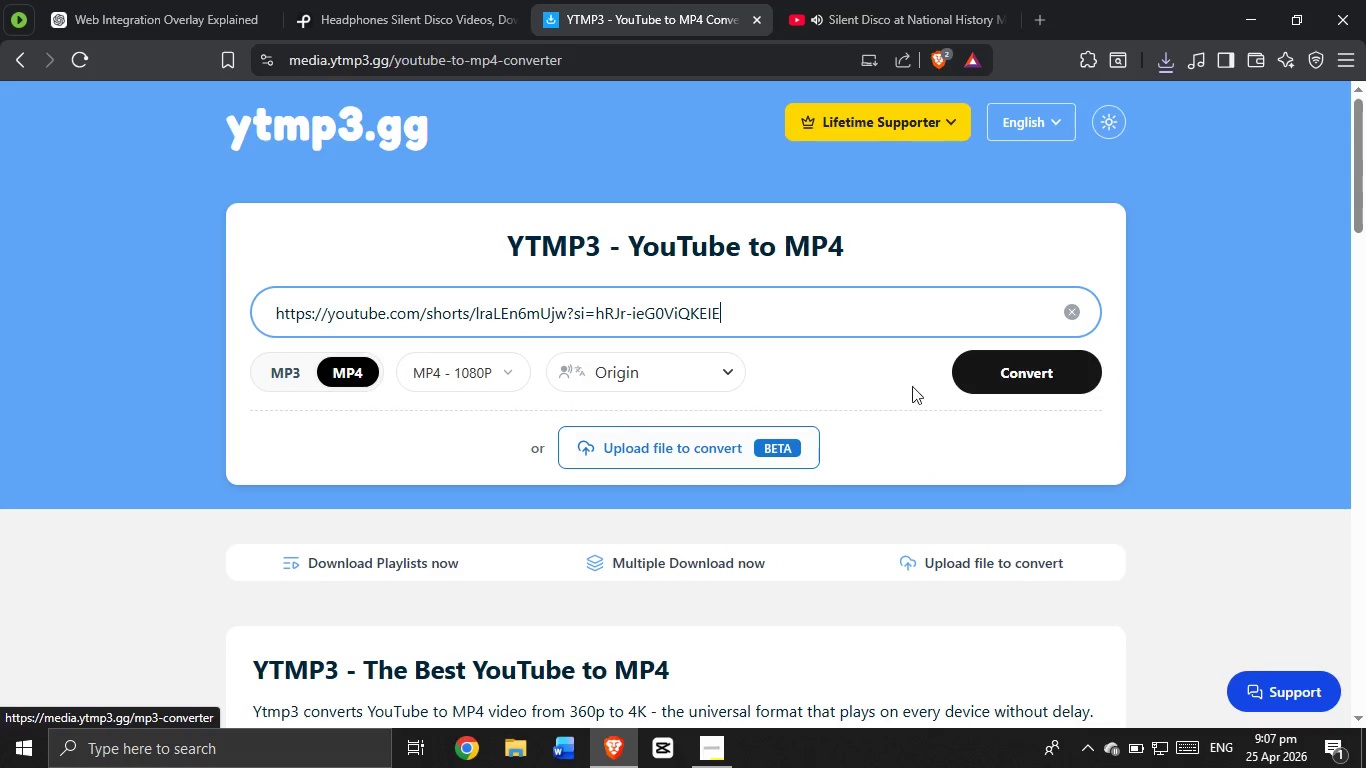 
left_click([1031, 362])
 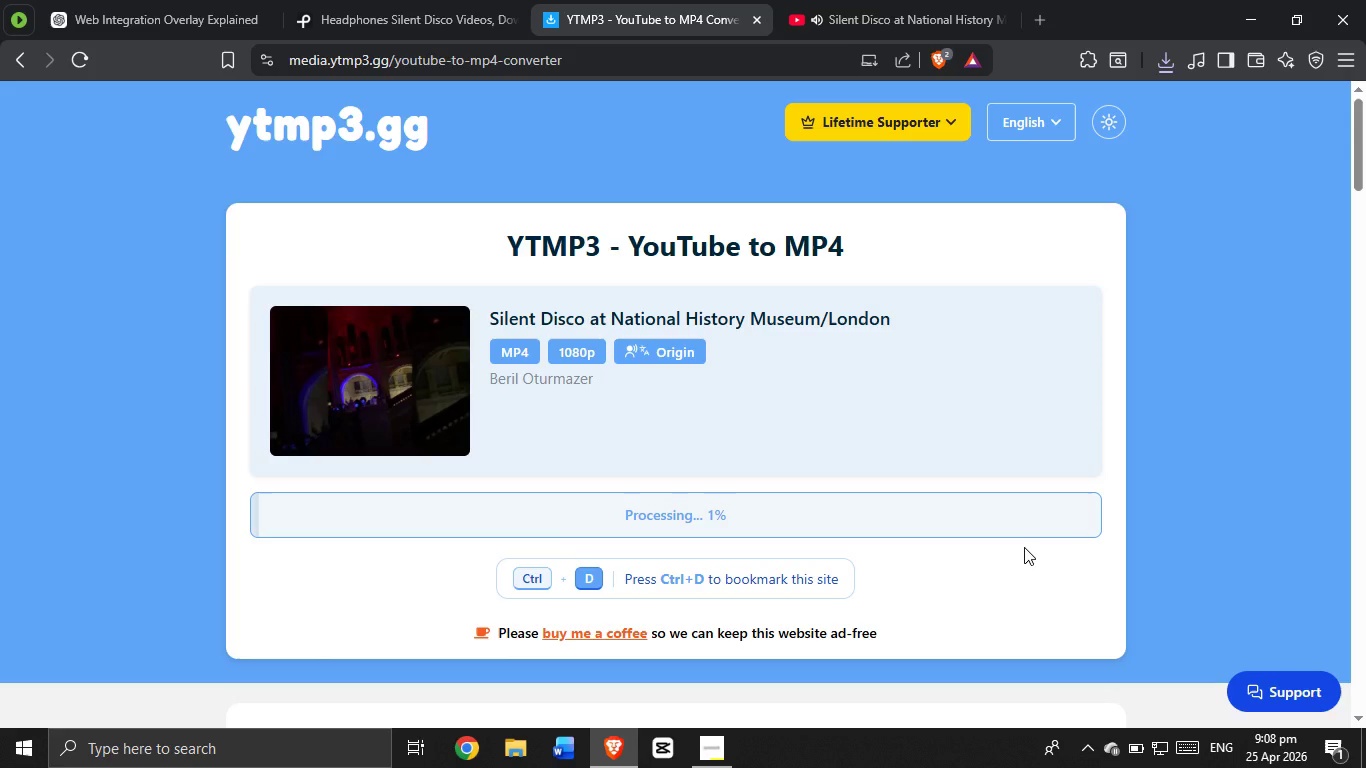 
wait(20.51)
 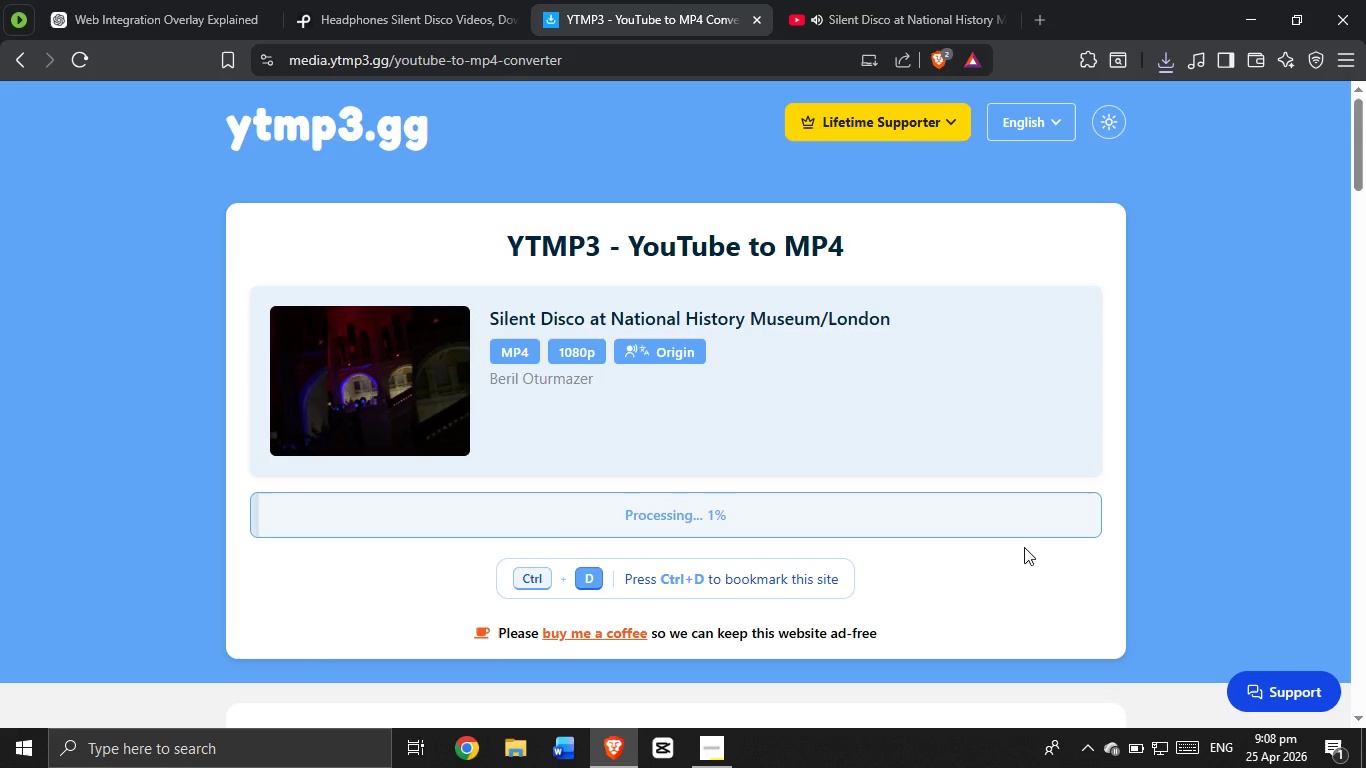 
left_click([759, 517])
 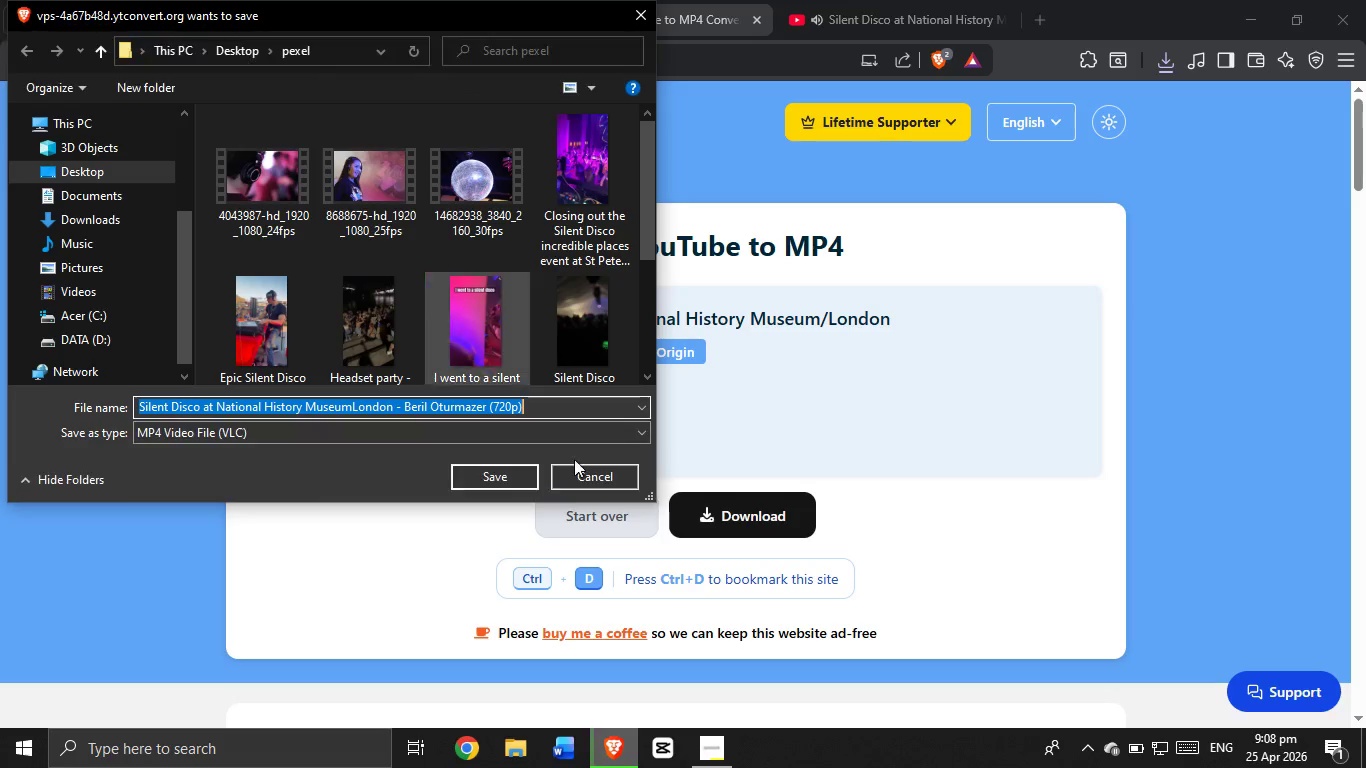 
left_click([504, 465])
 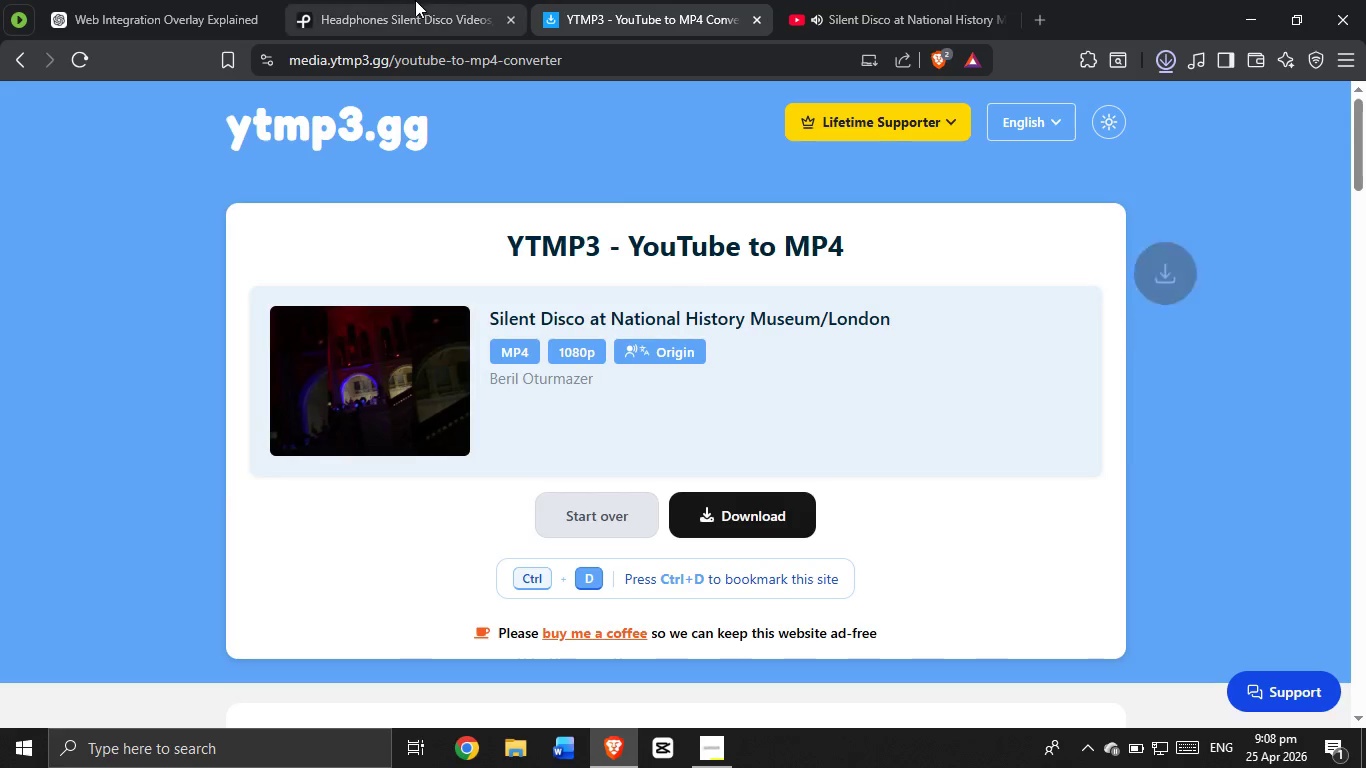 
left_click([410, 0])
 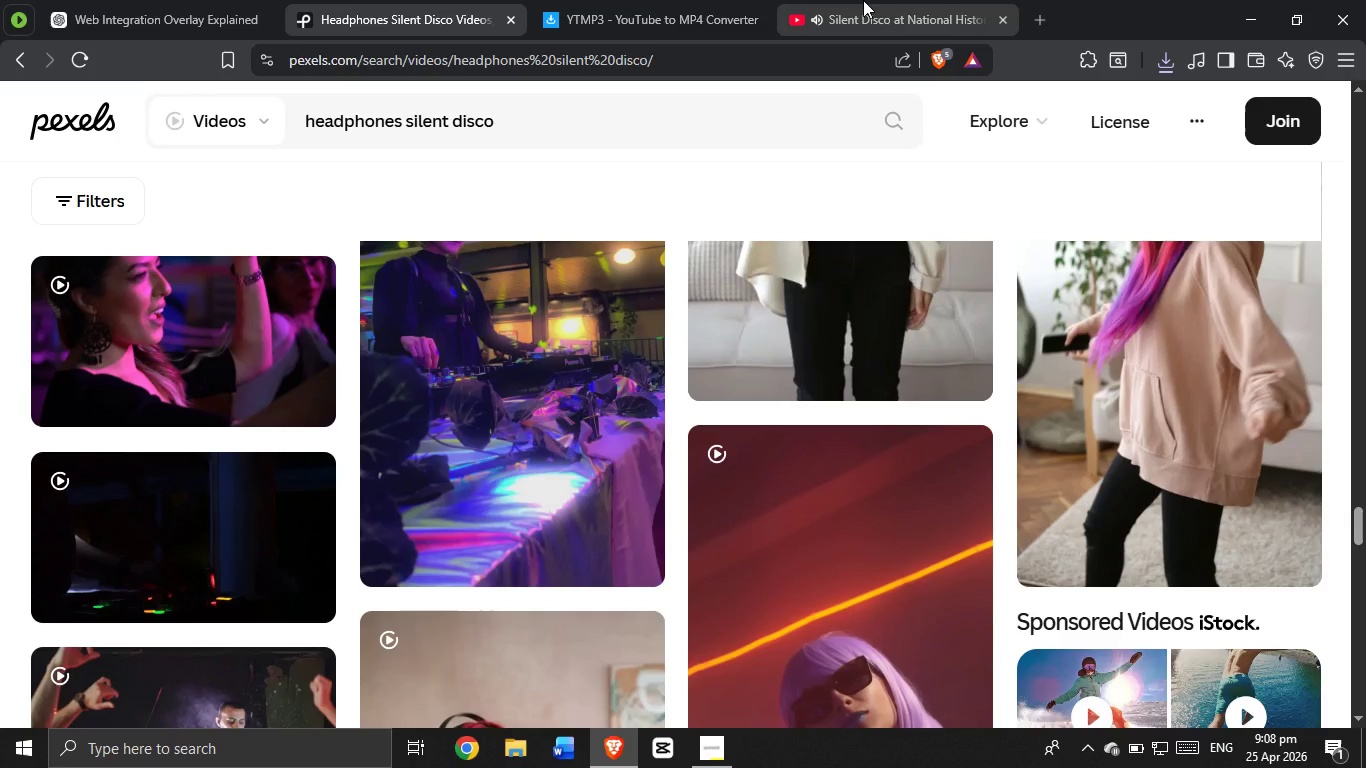 
left_click([863, 0])
 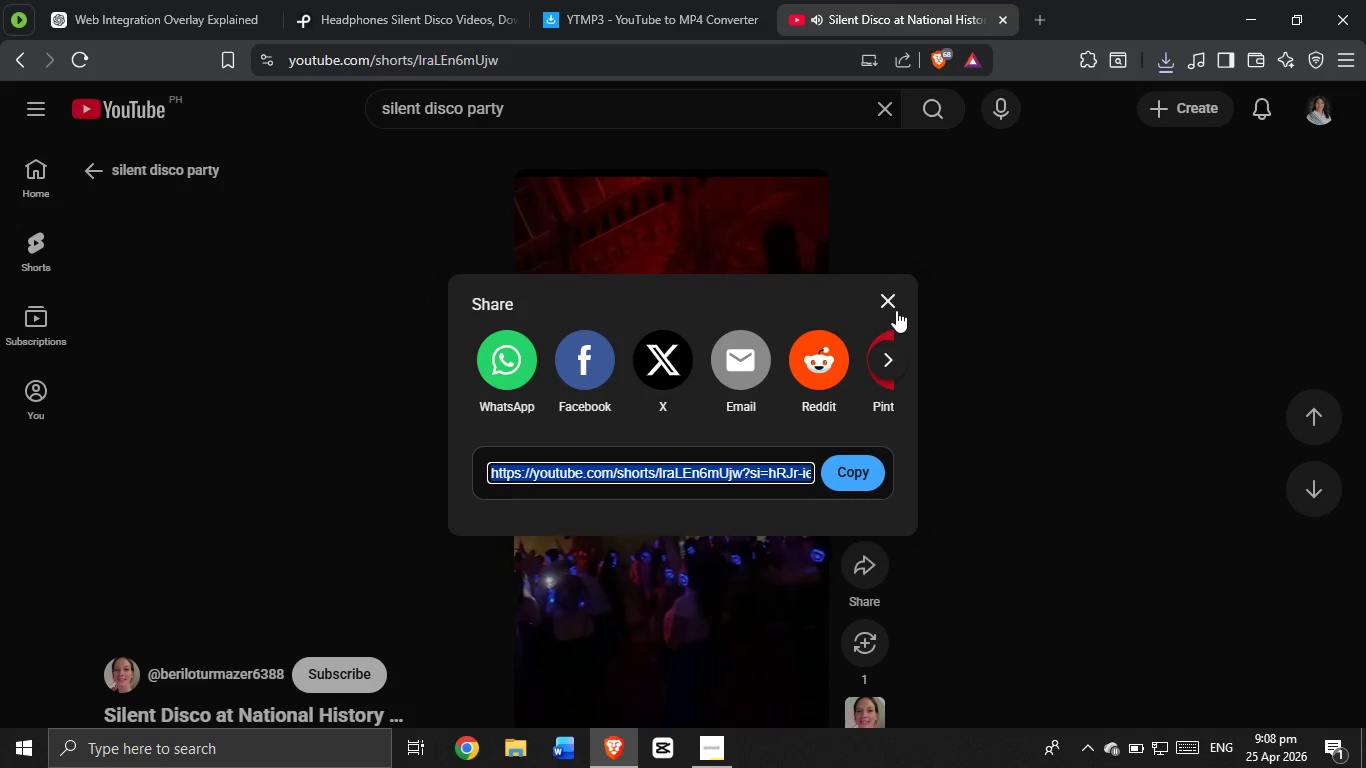 
left_click([896, 306])
 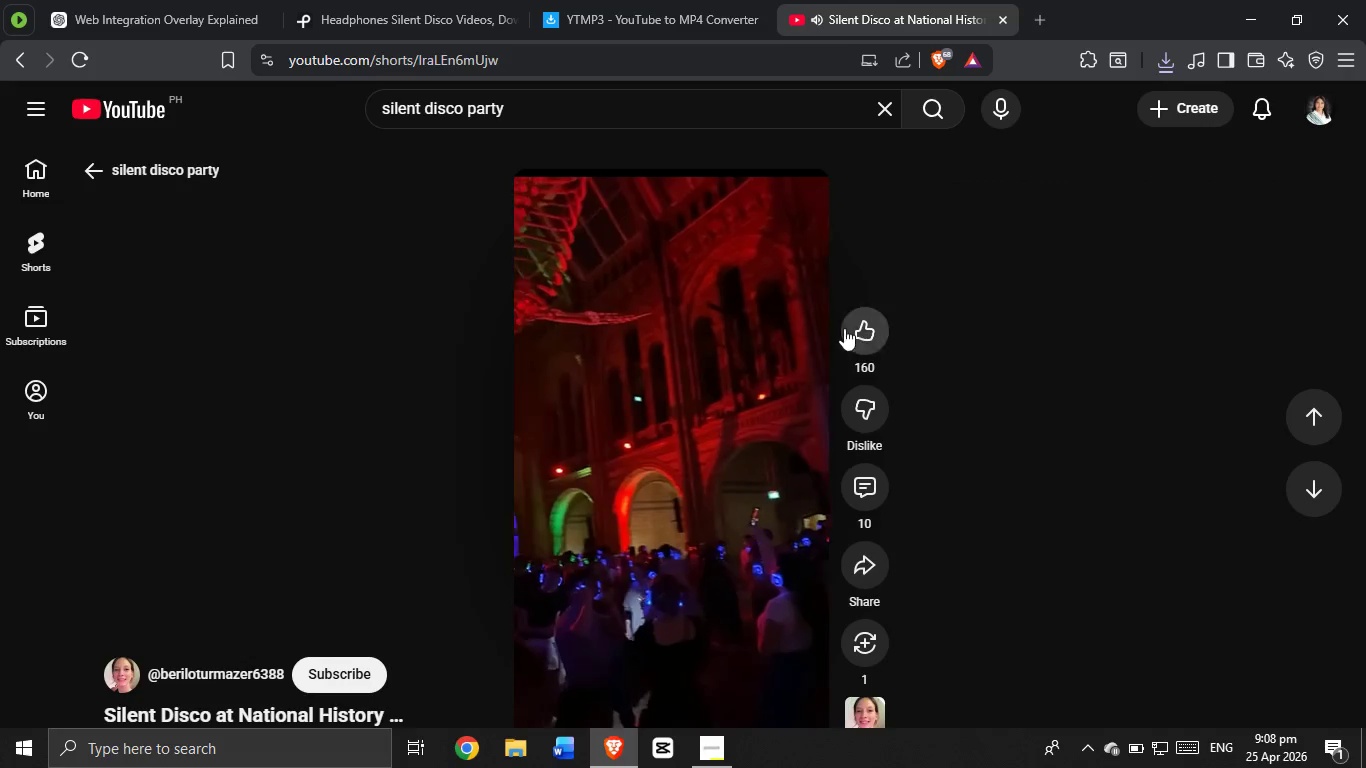 
scroll: coordinate [788, 415], scroll_direction: down, amount: 4.0
 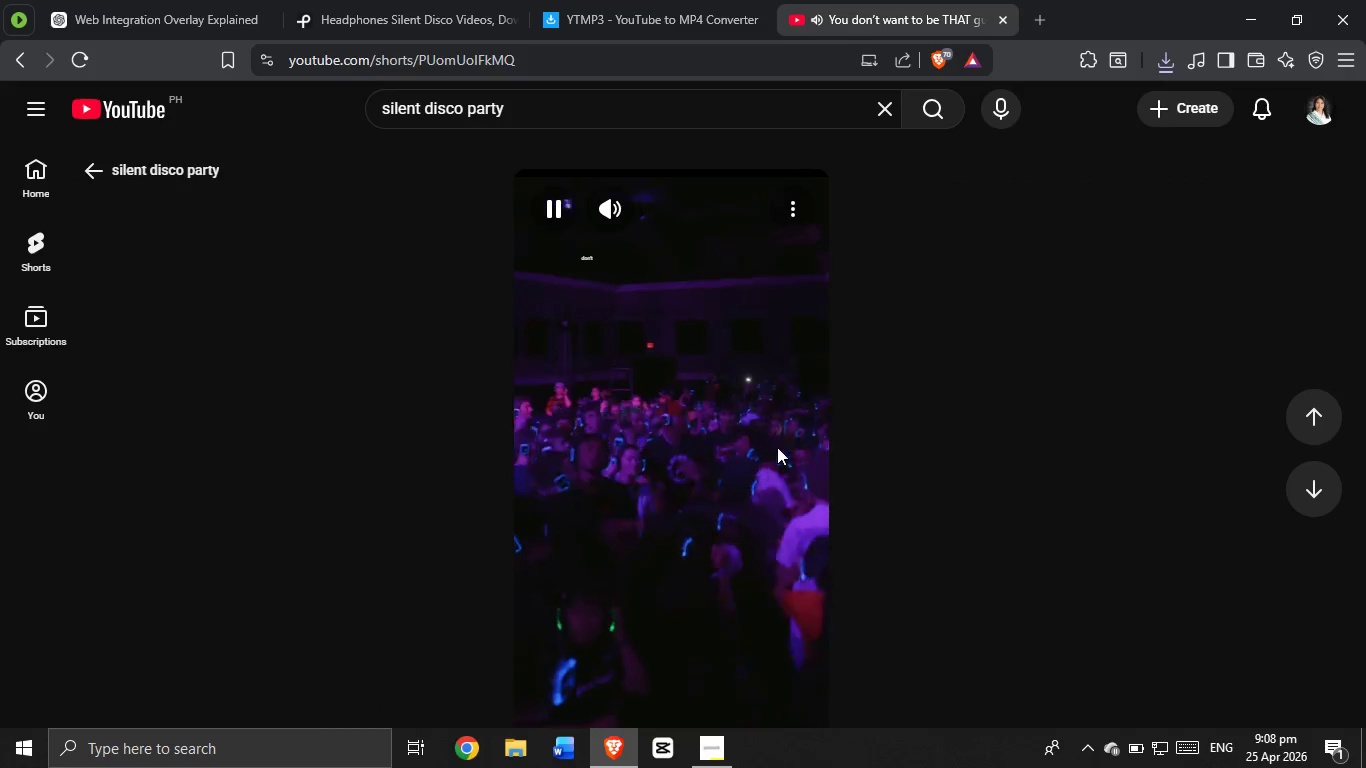 
mouse_move([772, 497])
 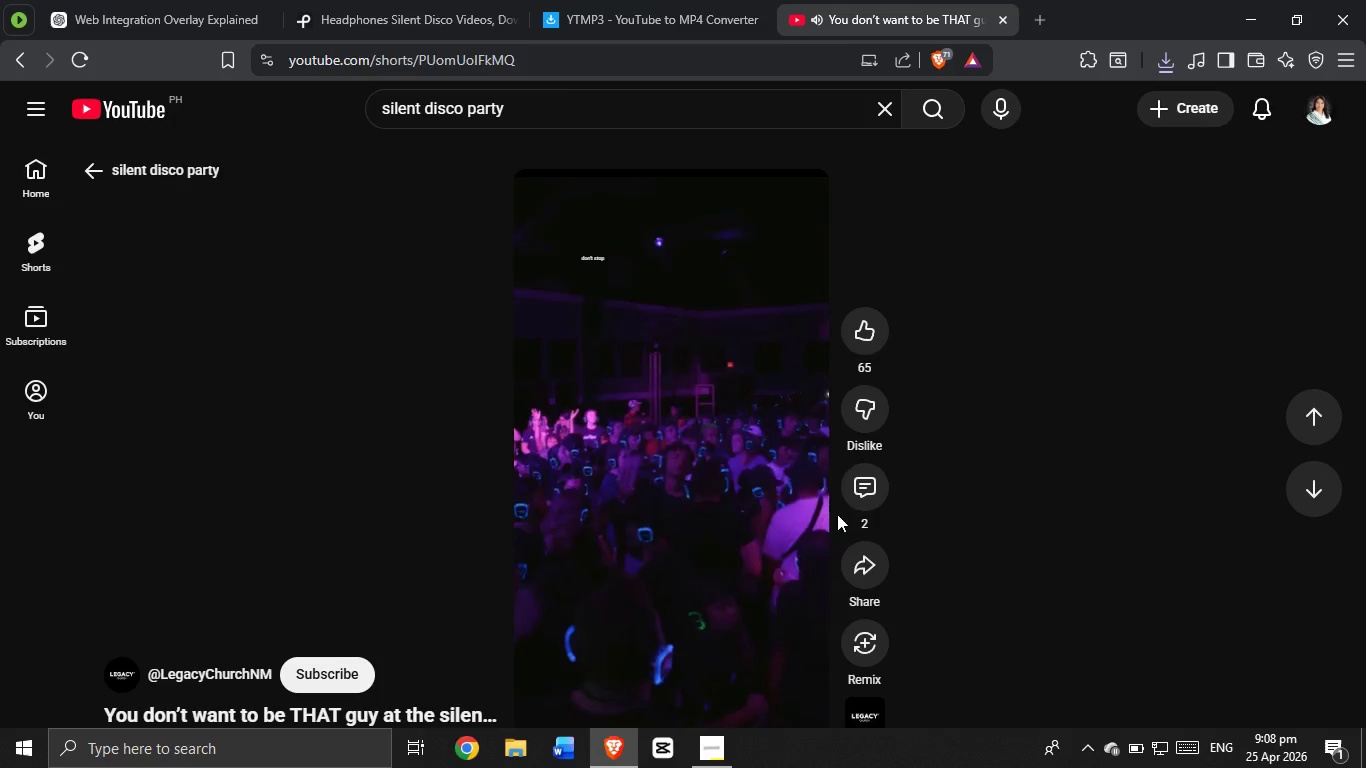 
mouse_move([893, 569])
 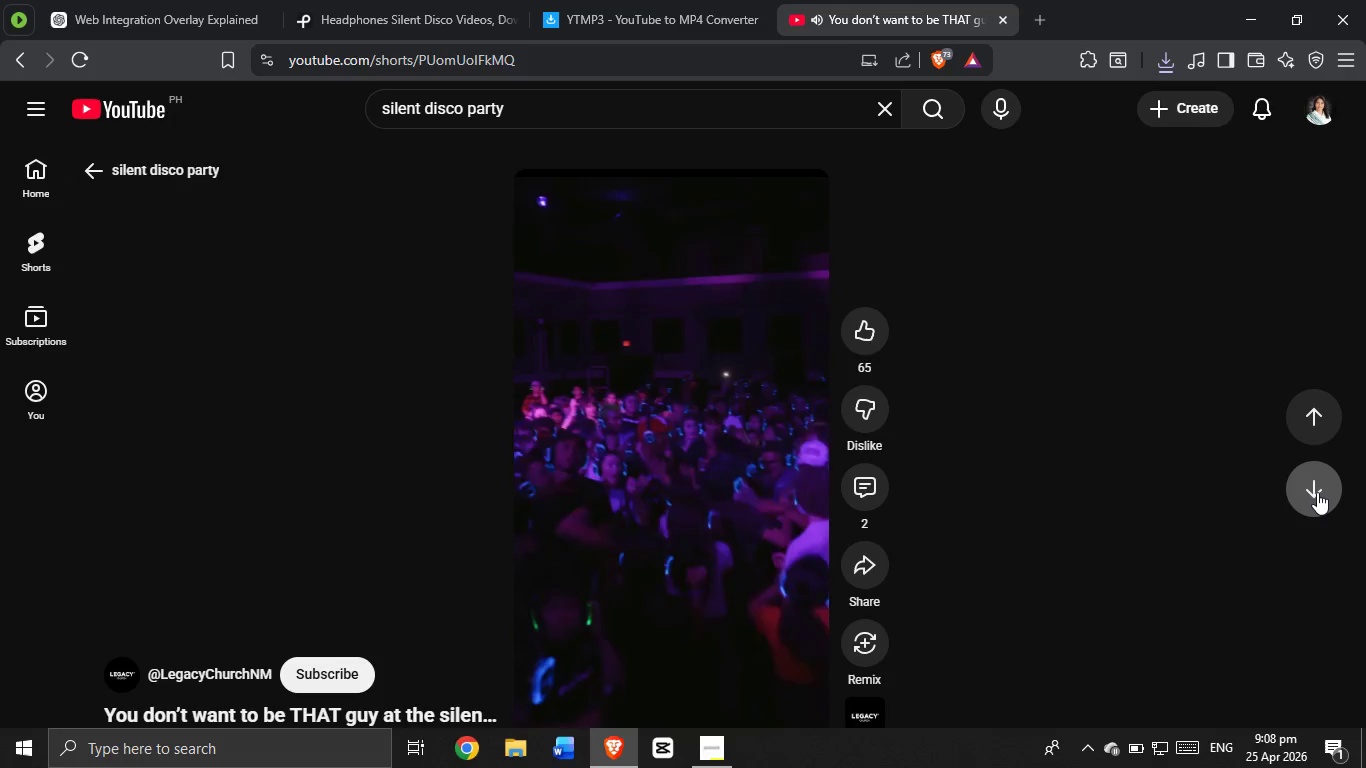 
left_click([1317, 492])
 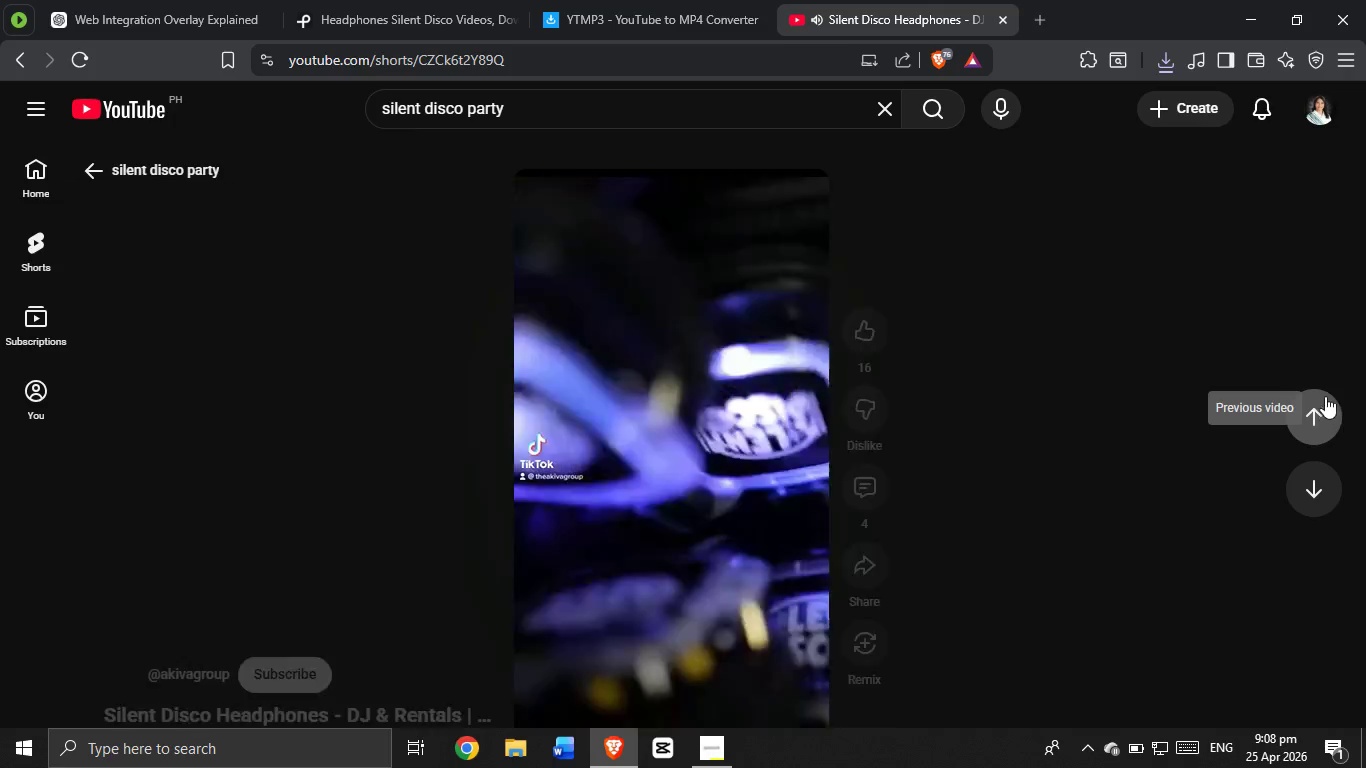 
left_click([1318, 411])
 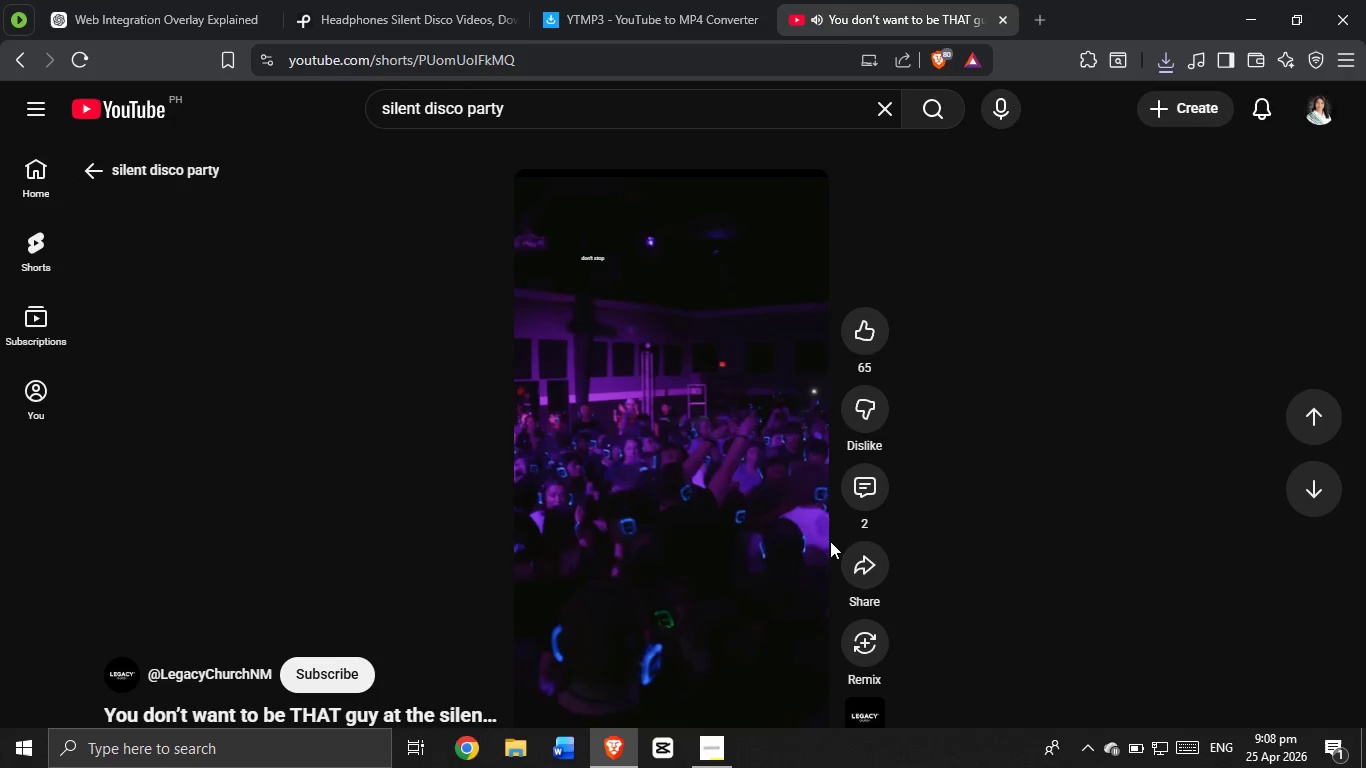 
left_click([857, 569])
 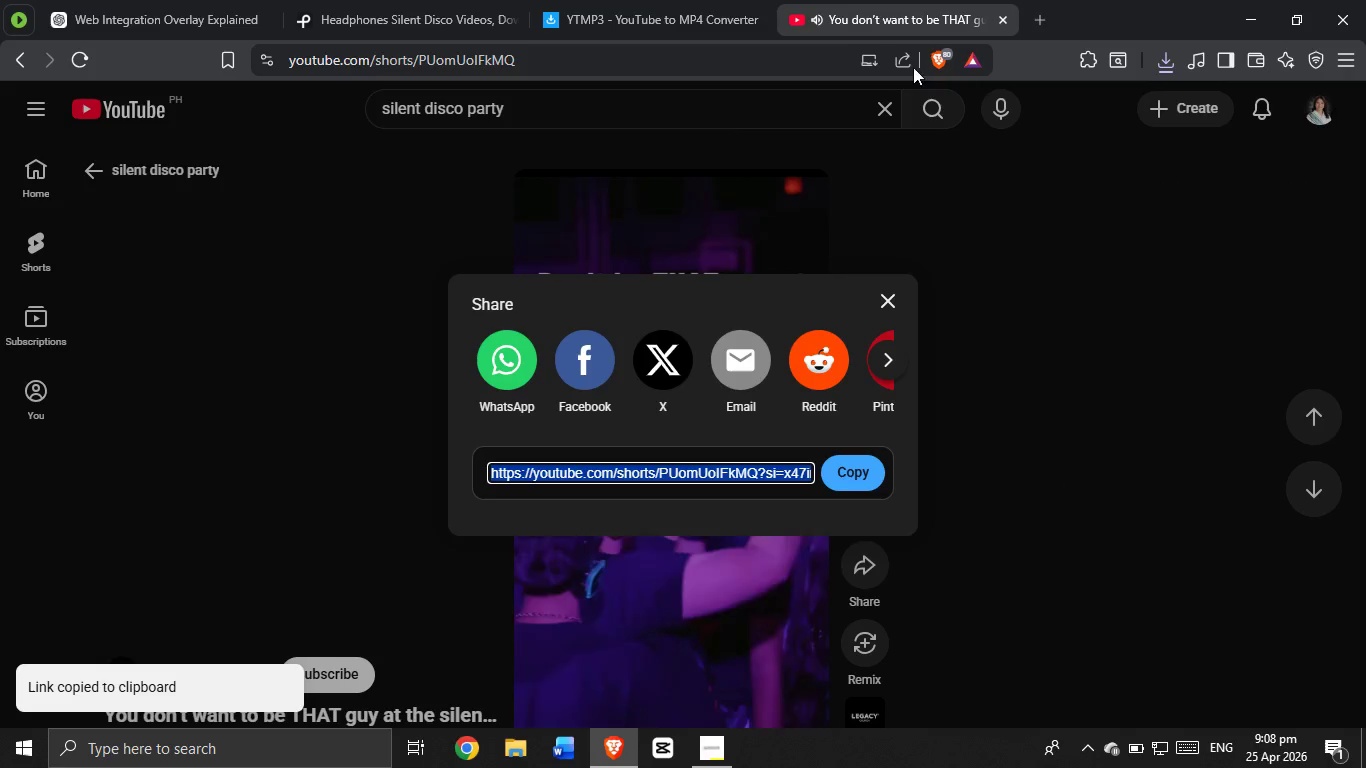 
wait(6.09)
 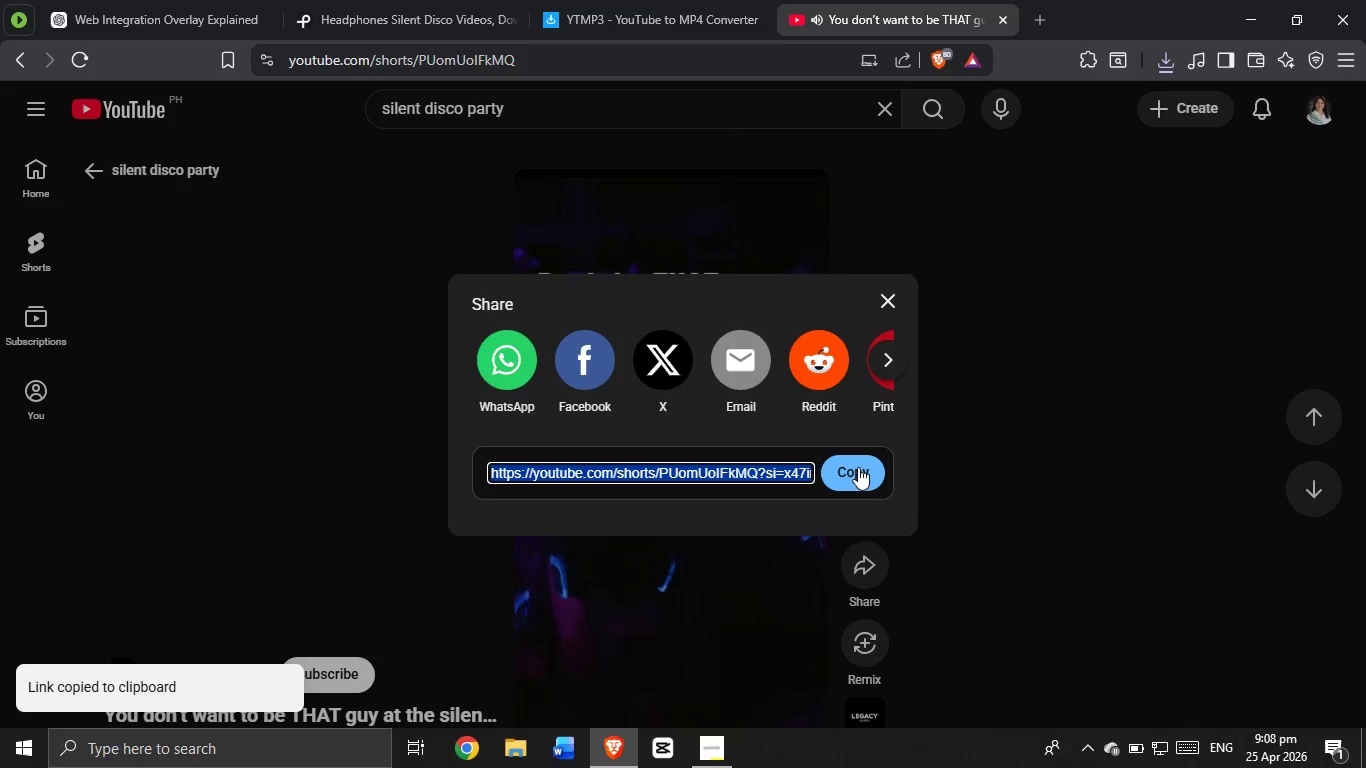 
left_click([660, 0])
 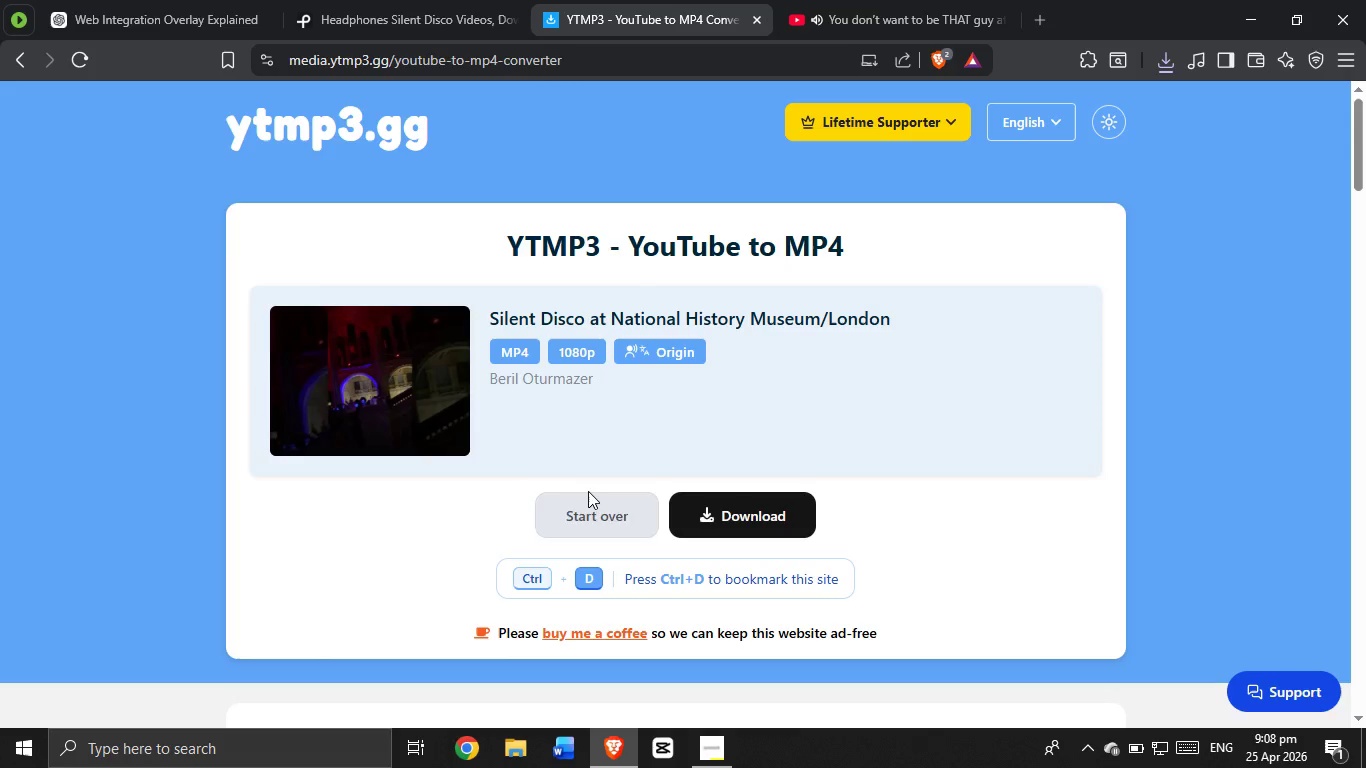 
left_click([581, 503])
 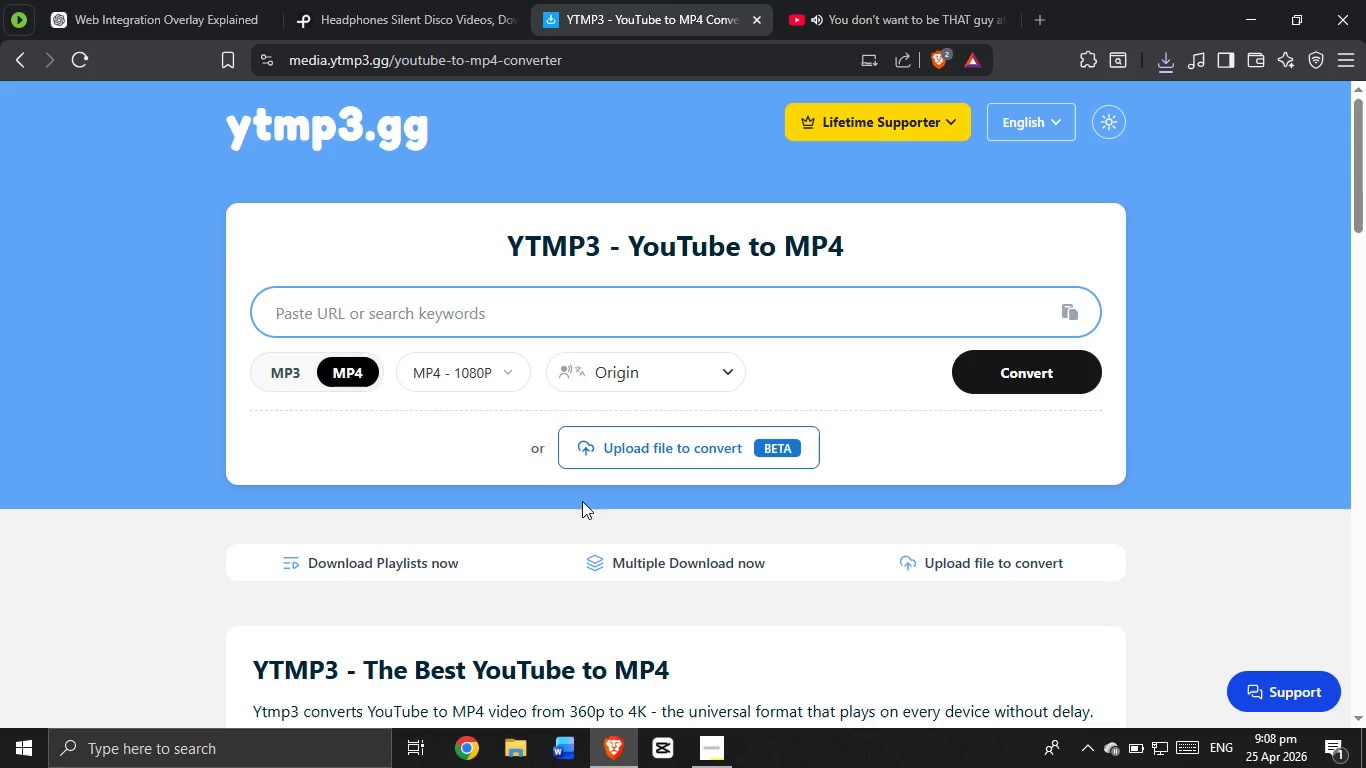 
wait(6.52)
 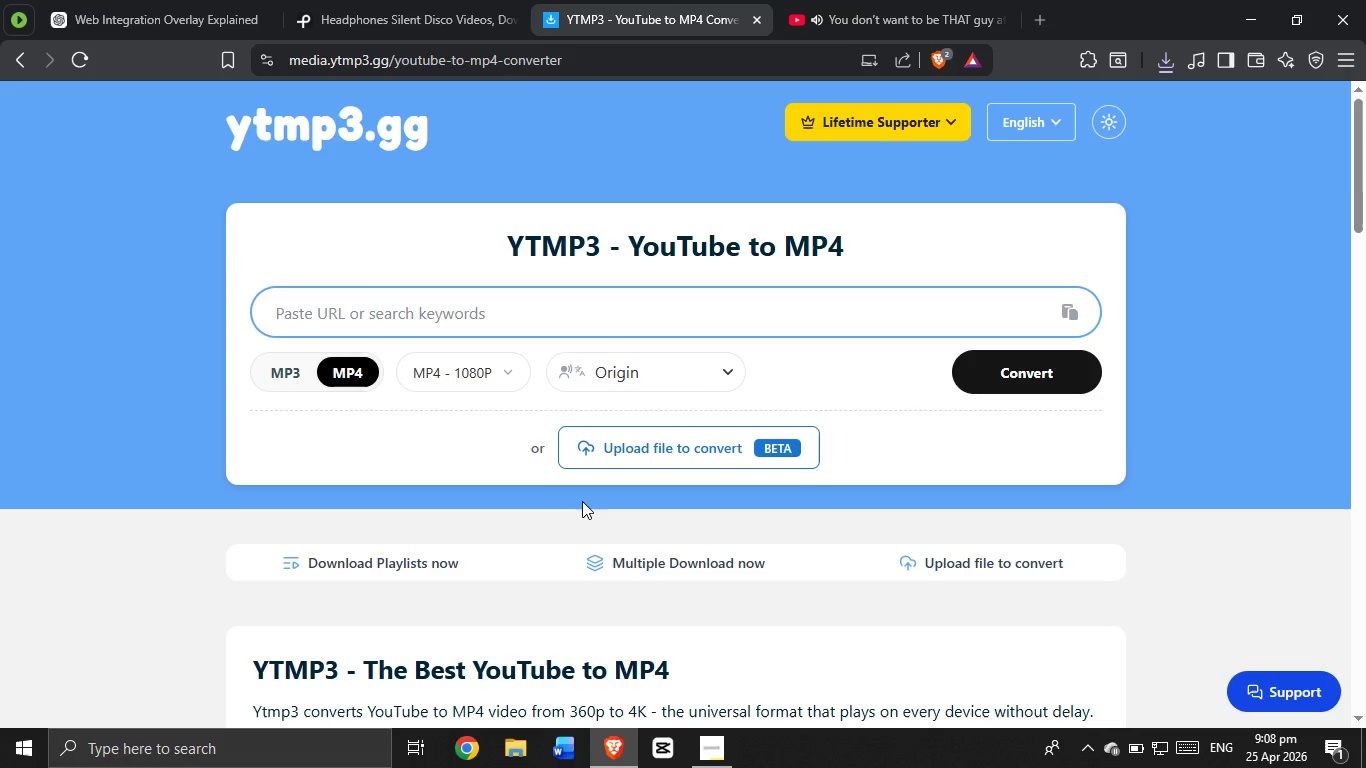 
left_click([616, 288])
 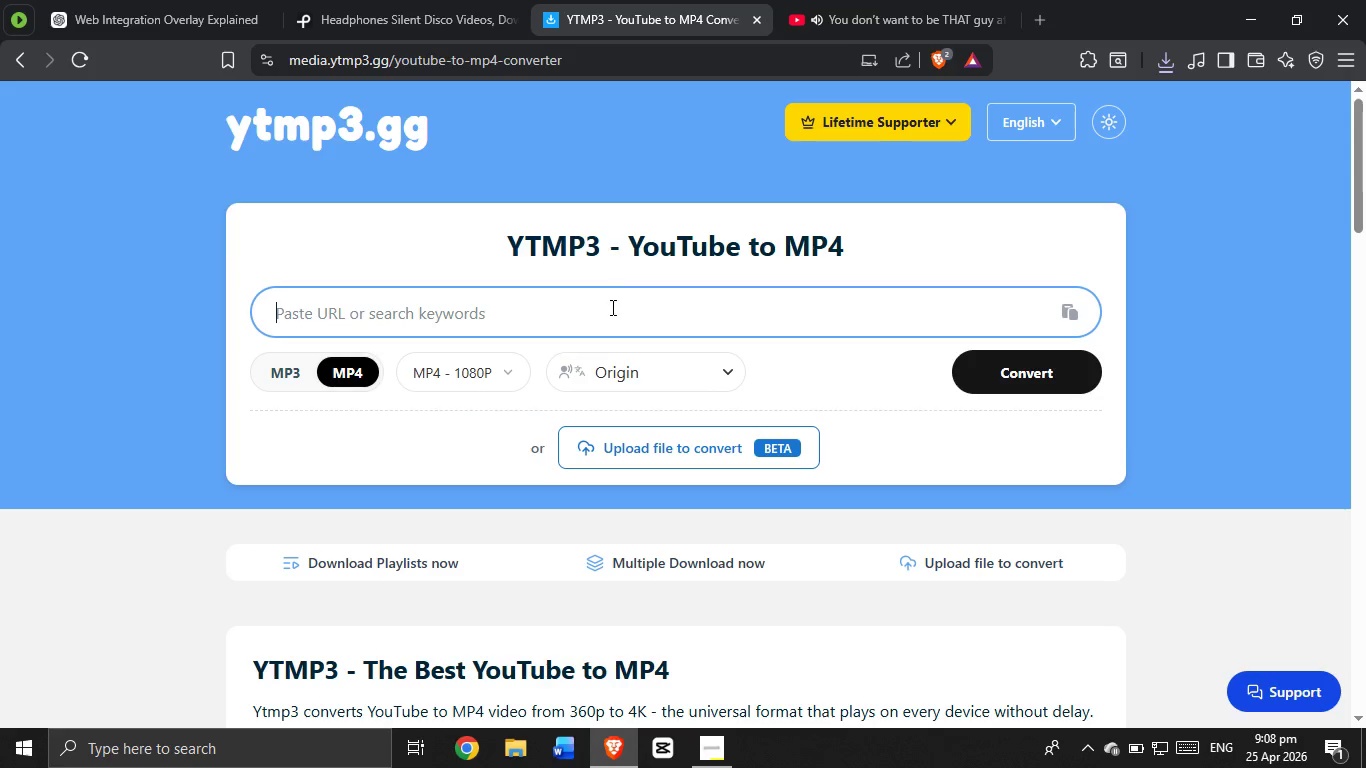 
right_click([611, 307])
 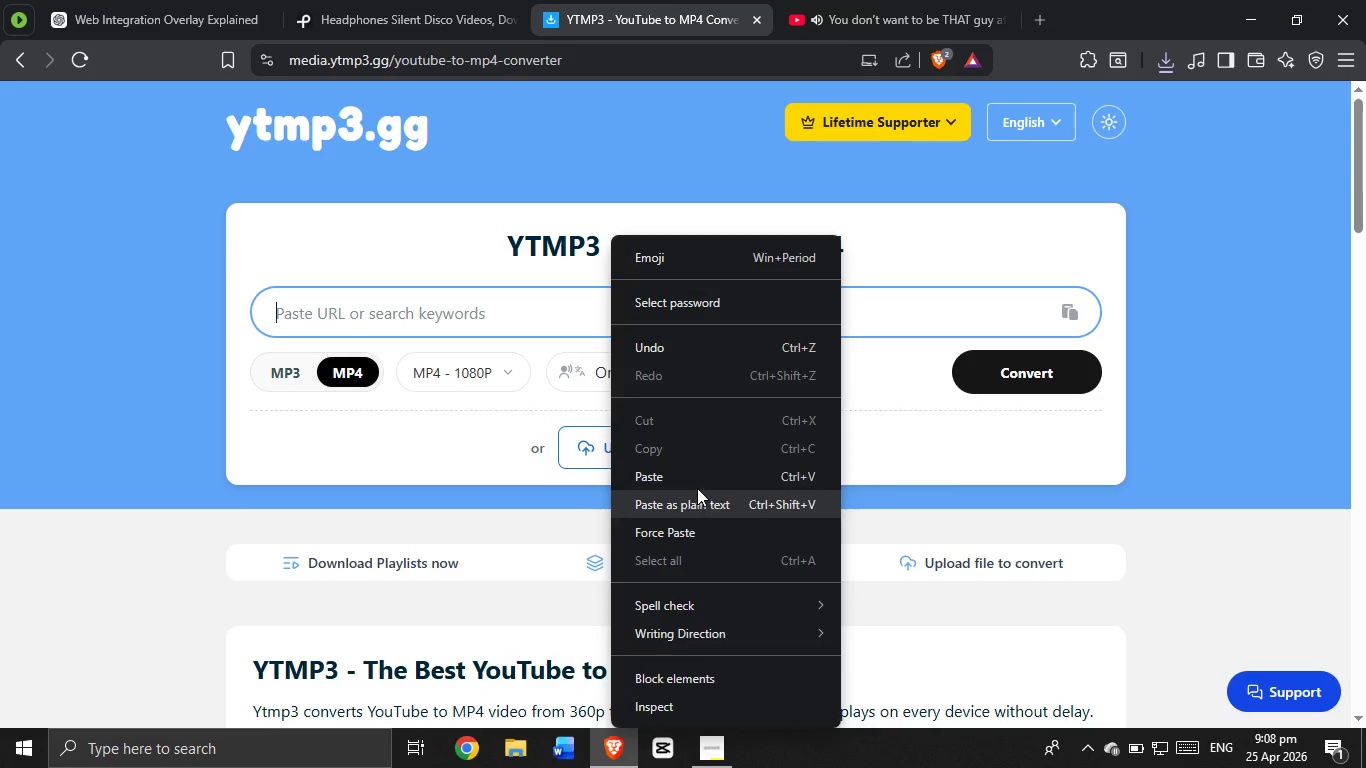 
left_click([699, 477])
 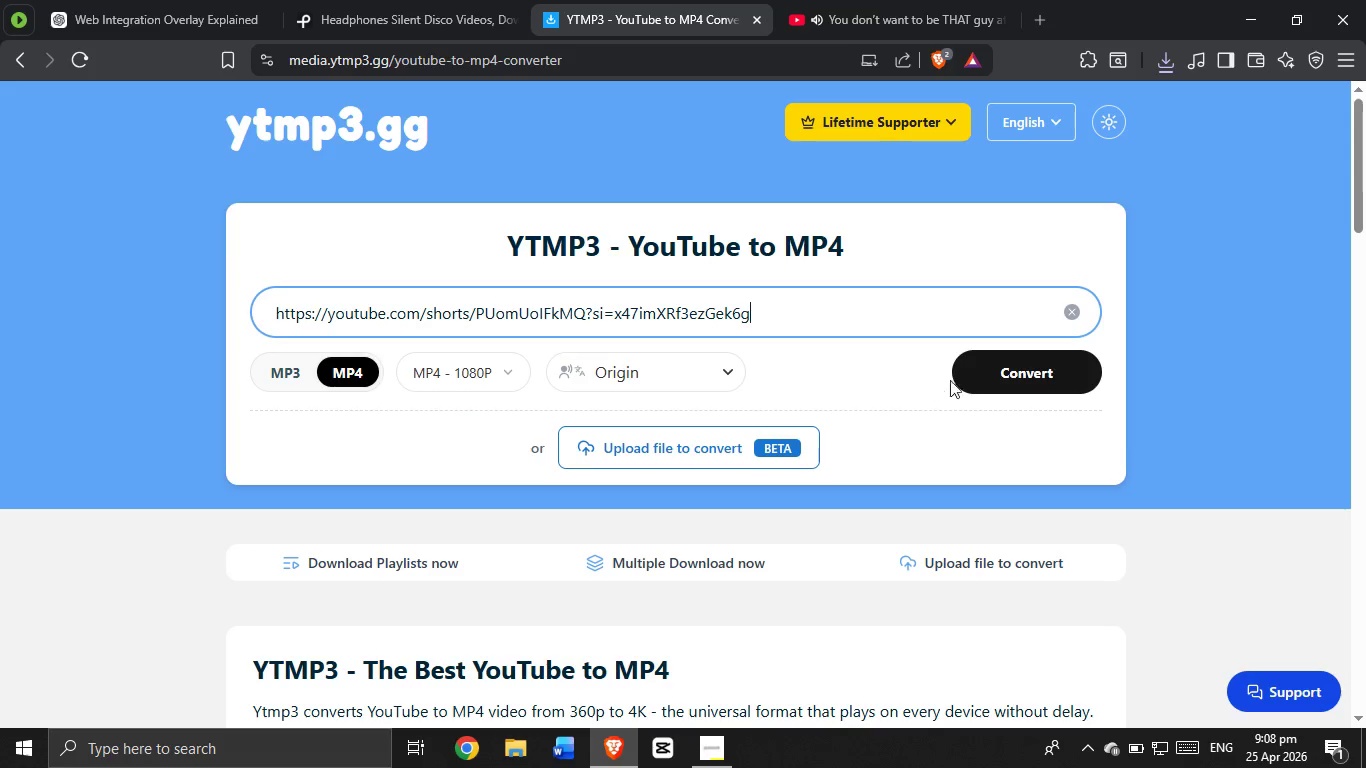 
left_click([995, 374])
 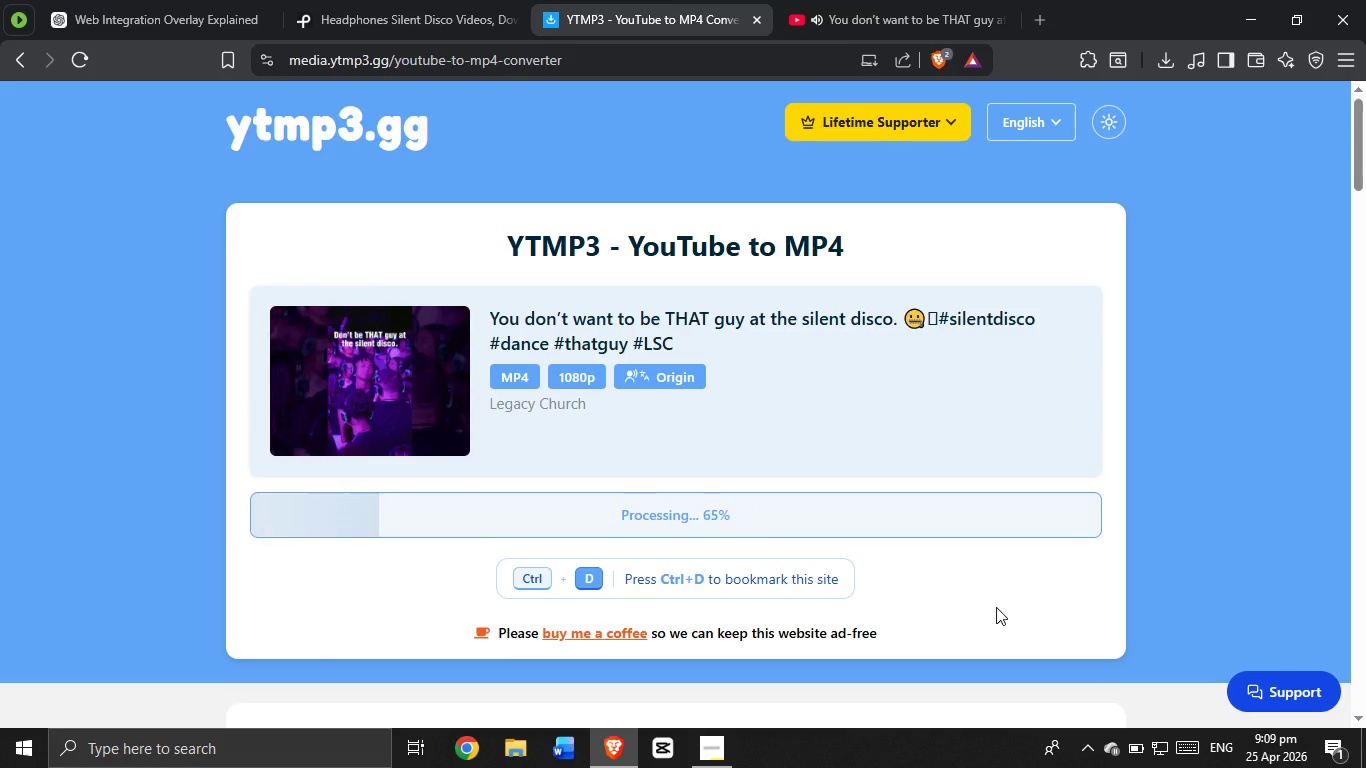 
wait(31.43)
 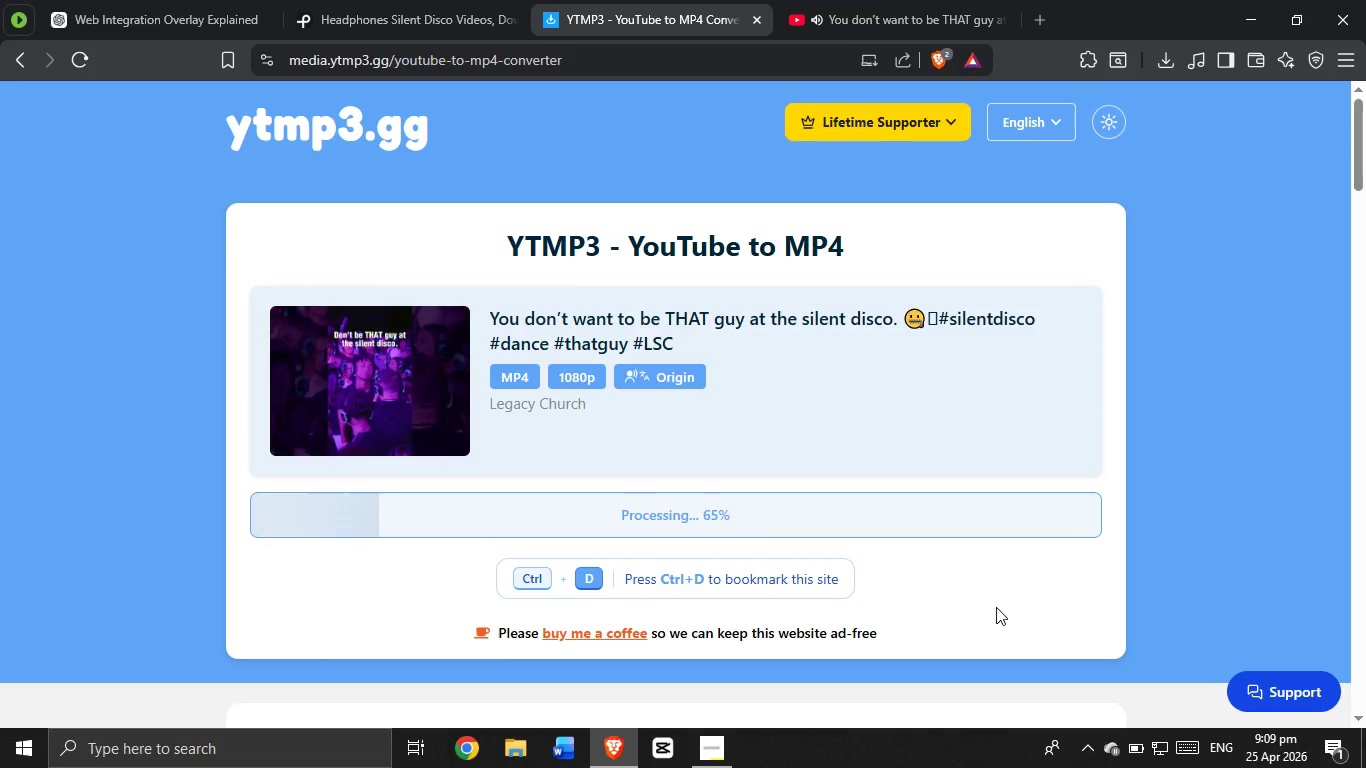 
mouse_move([975, 357])
 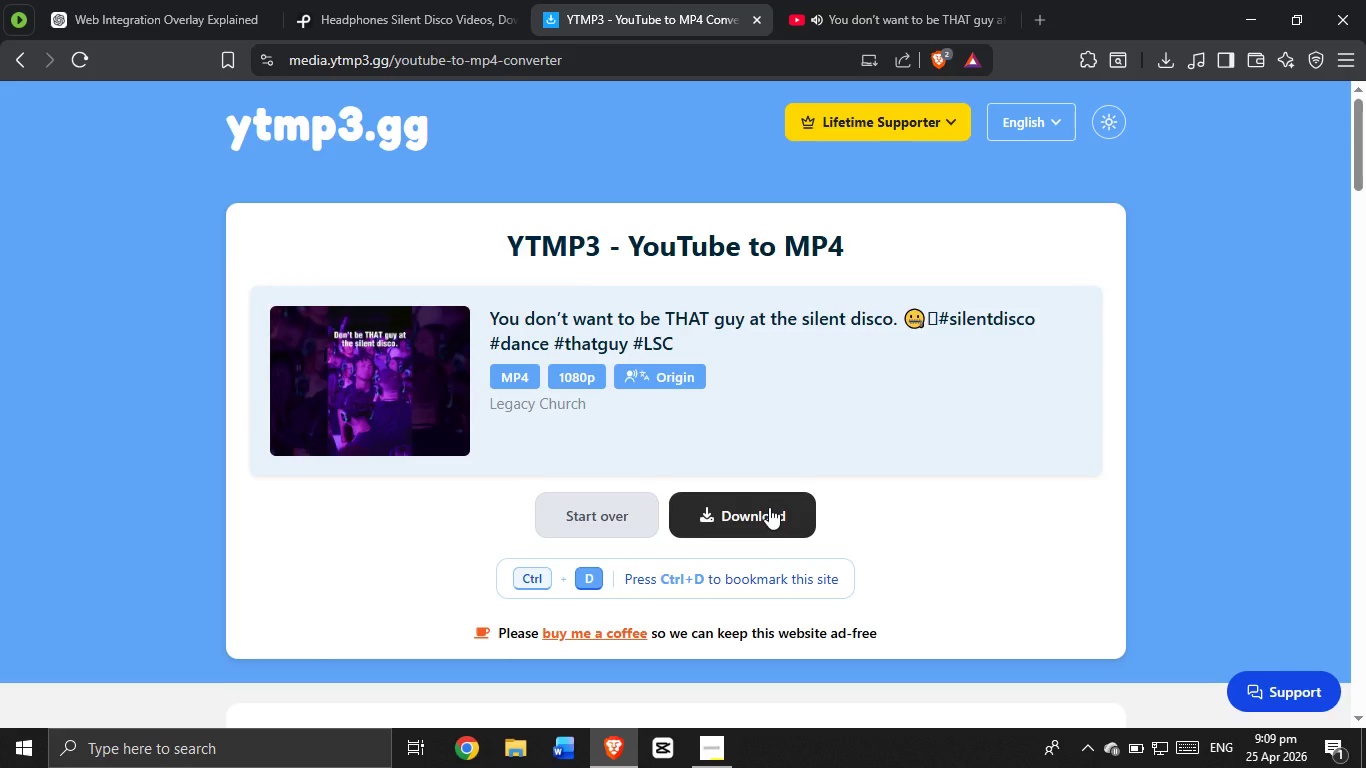 
left_click([769, 507])
 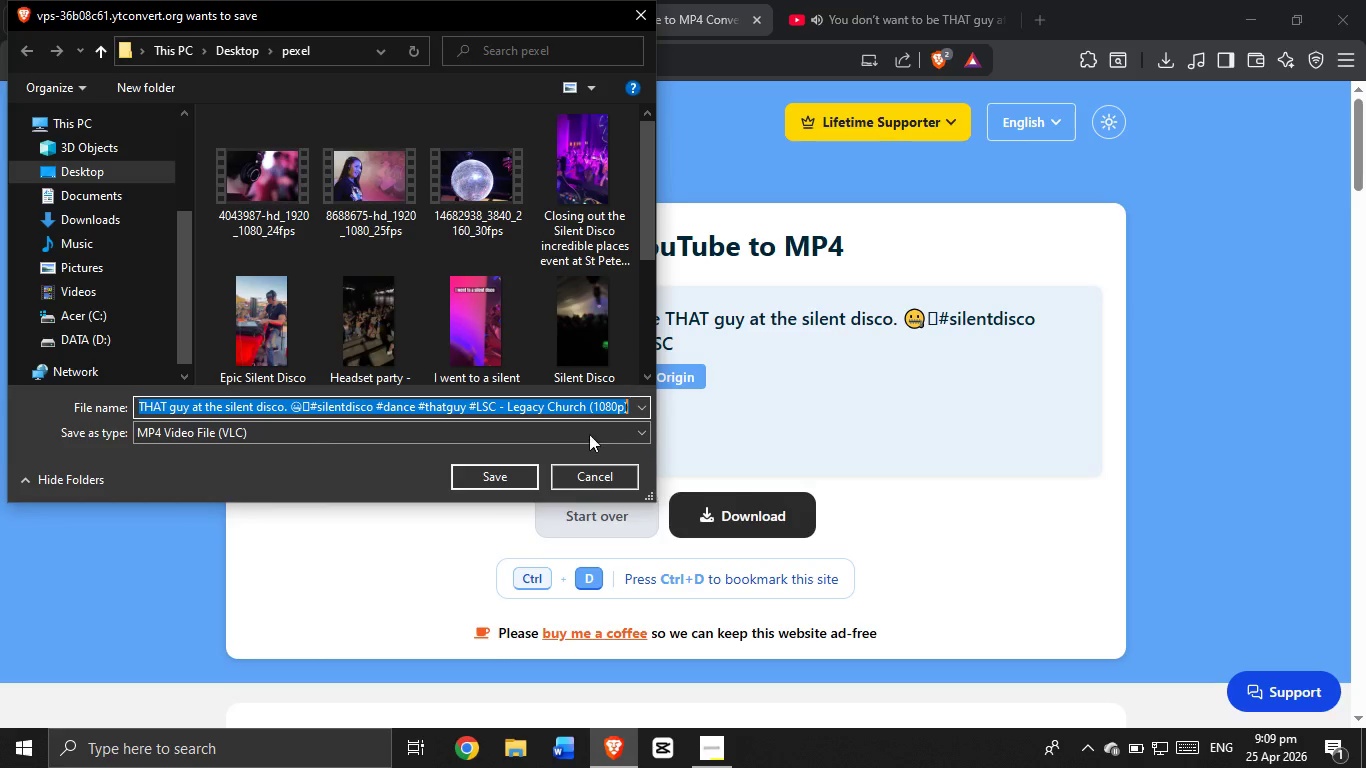 
left_click([513, 470])
 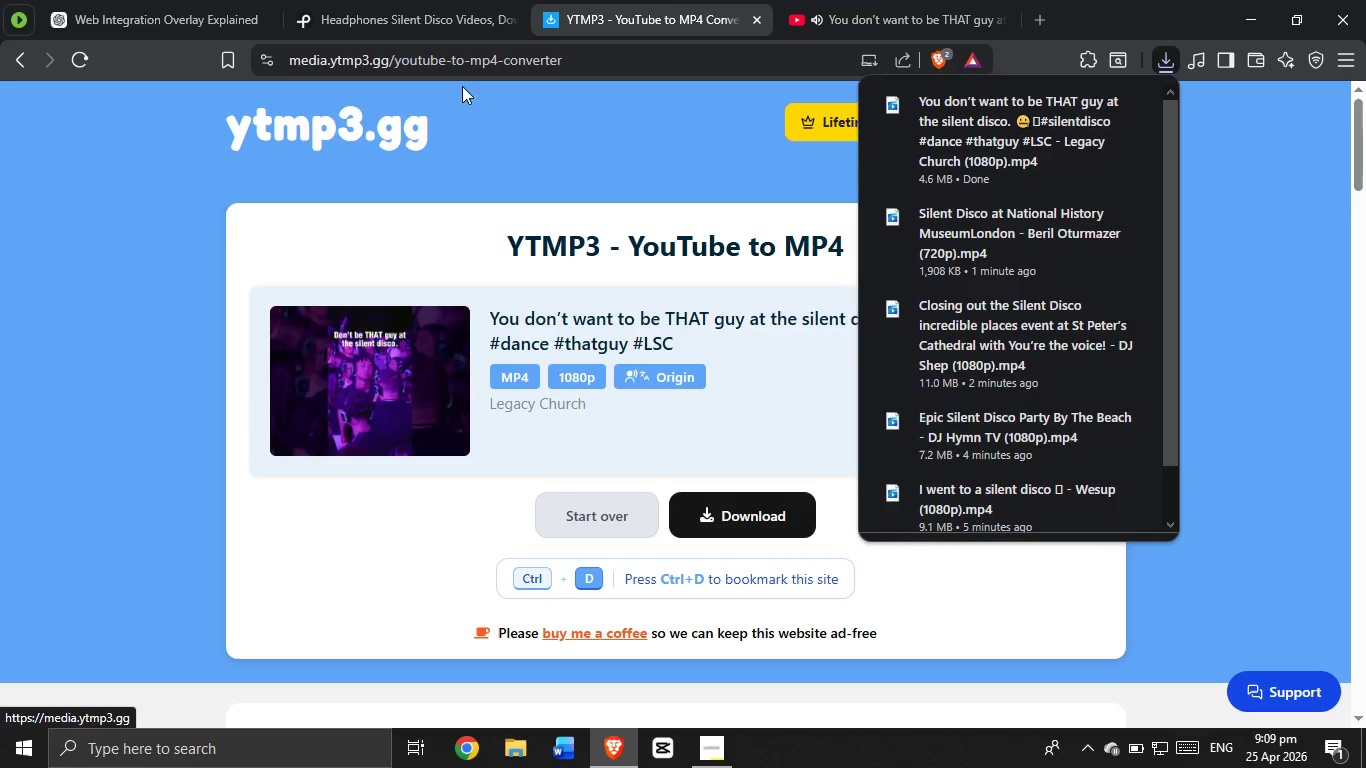 
left_click([455, 15])
 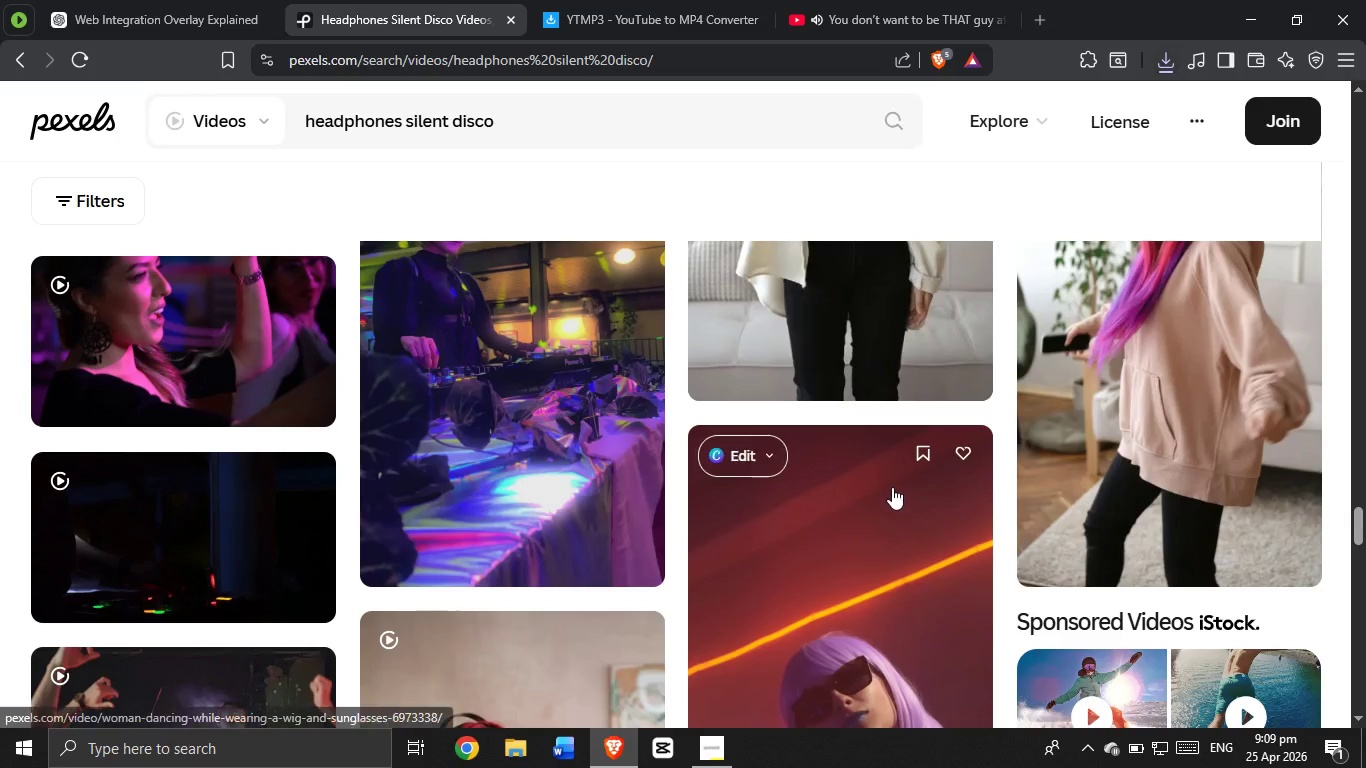 
left_click([806, 0])
 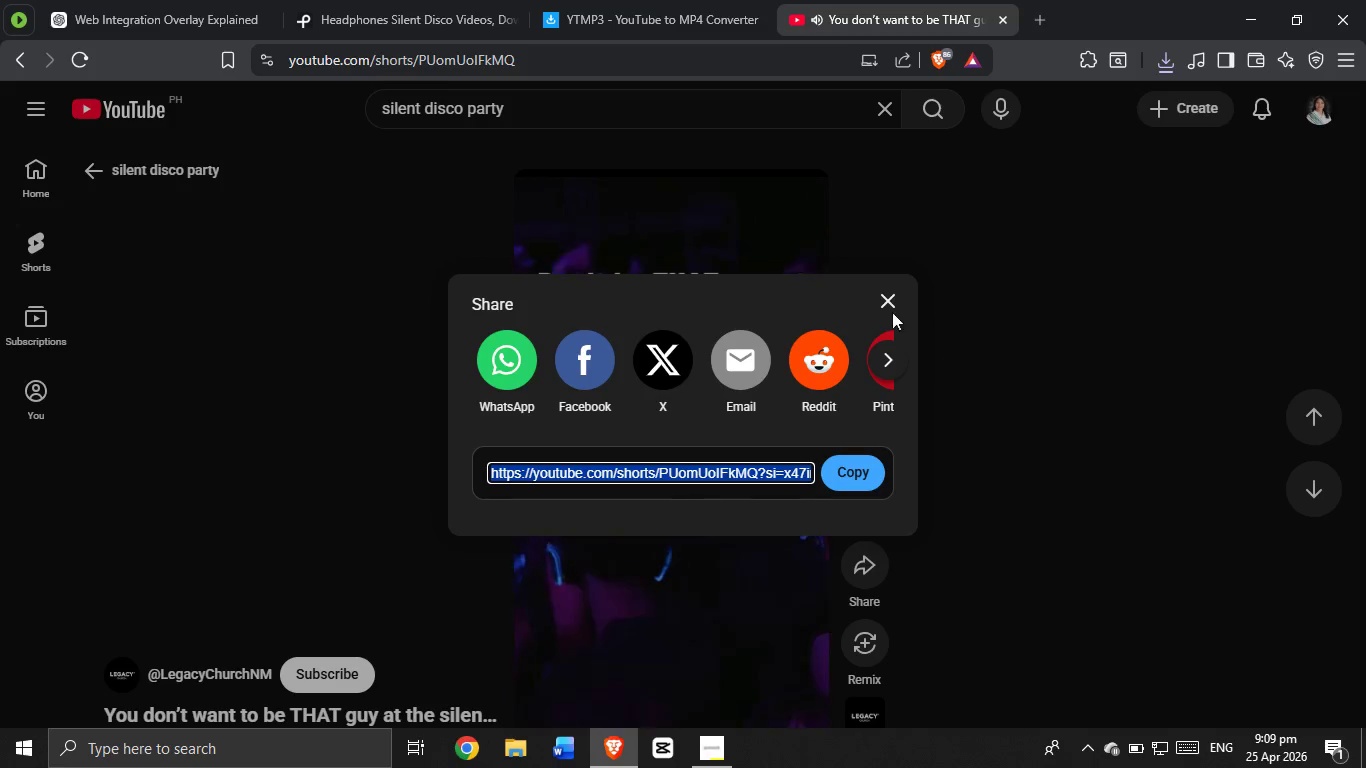 
scroll: coordinate [603, 0], scroll_direction: down, amount: 3.0
 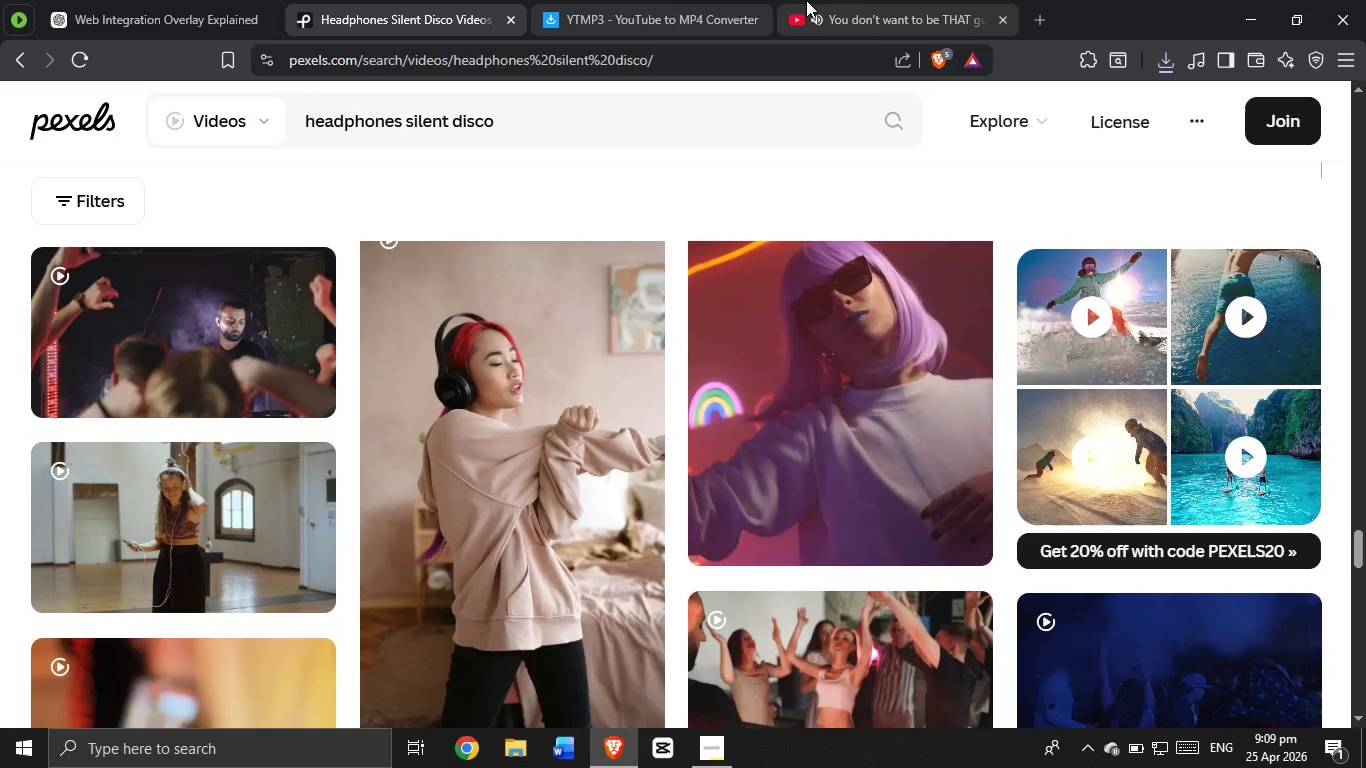 
left_click([881, 298])
 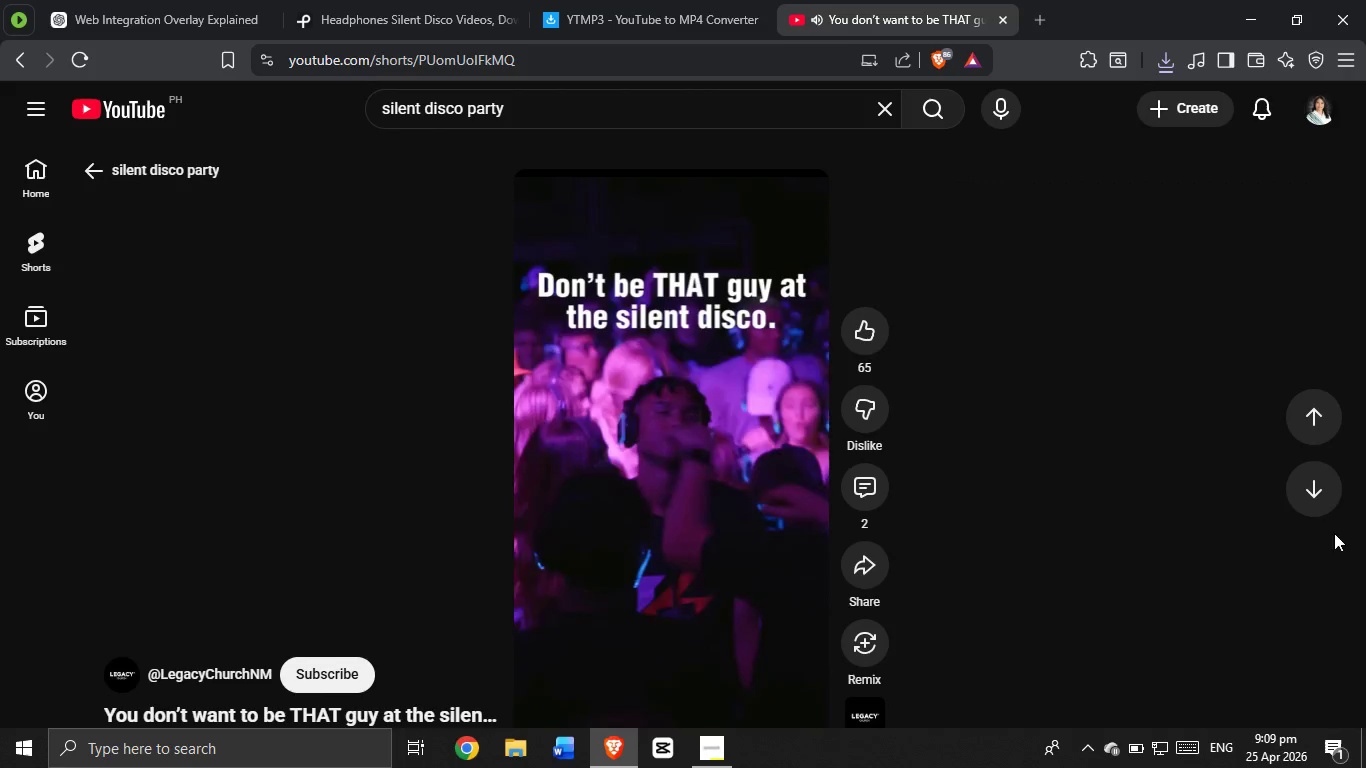 
left_click([1319, 499])
 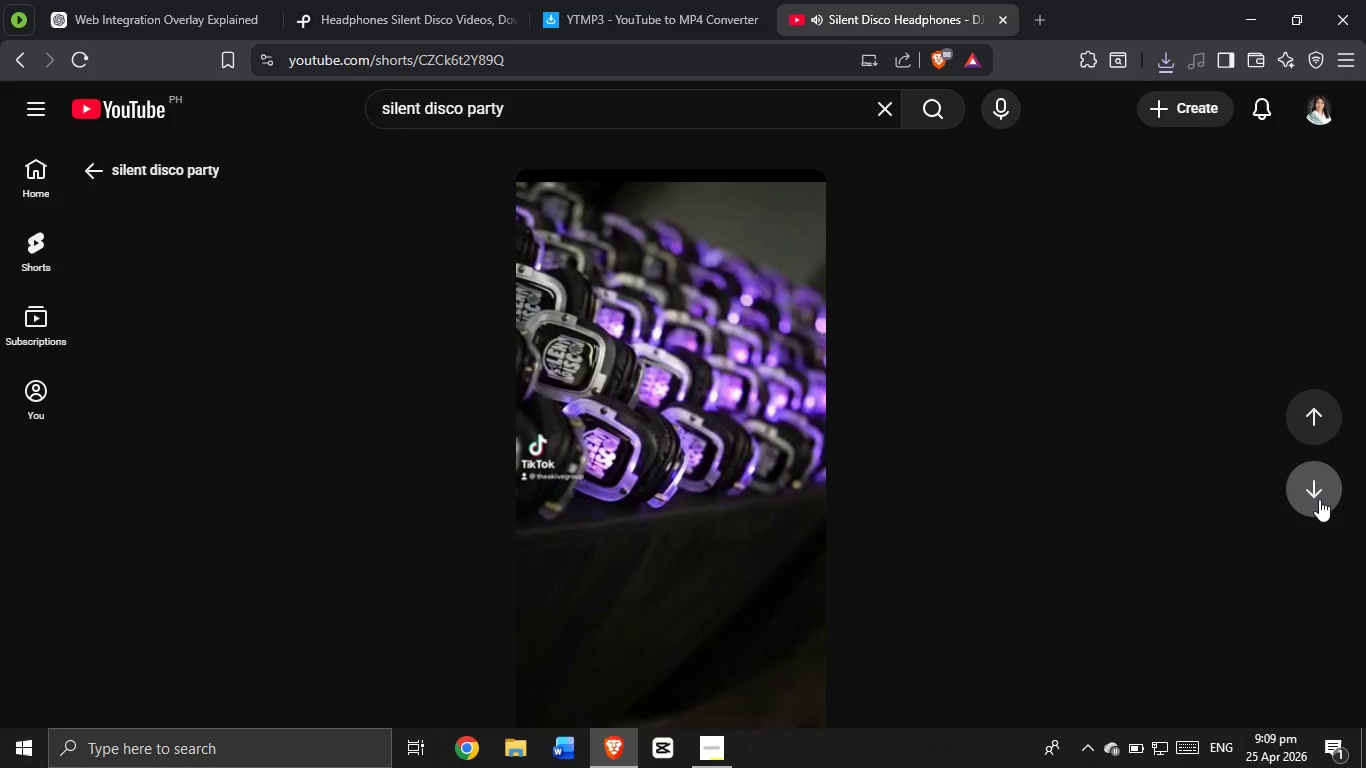 
left_click([1319, 499])
 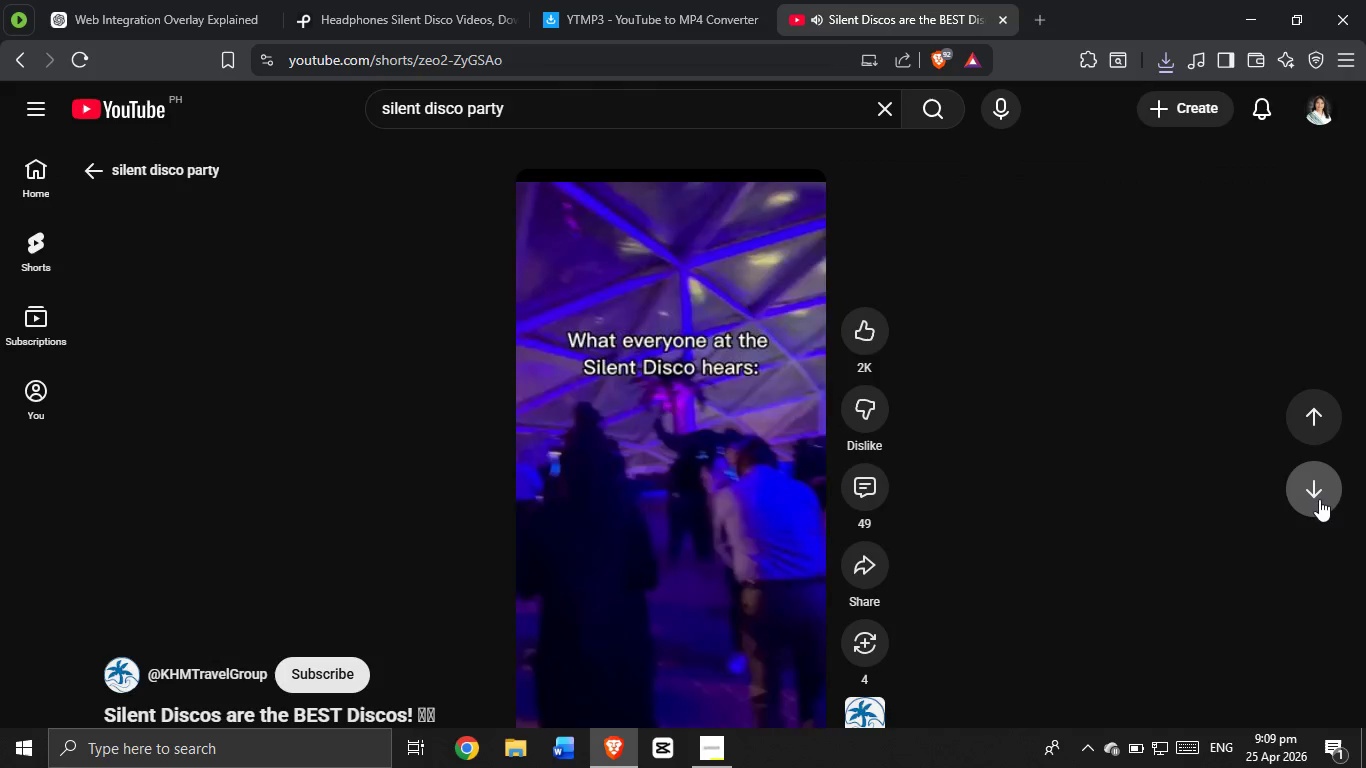 
left_click([1319, 499])
 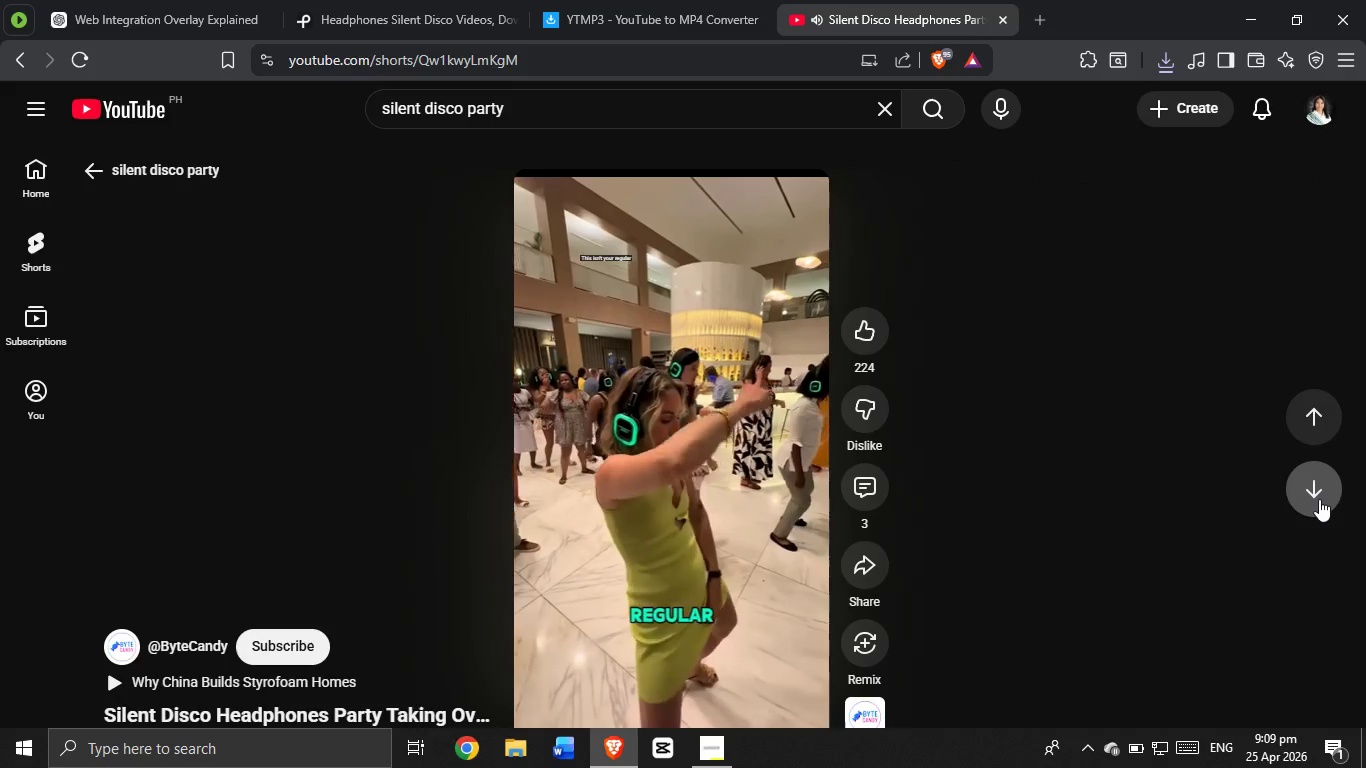 
left_click([1319, 499])
 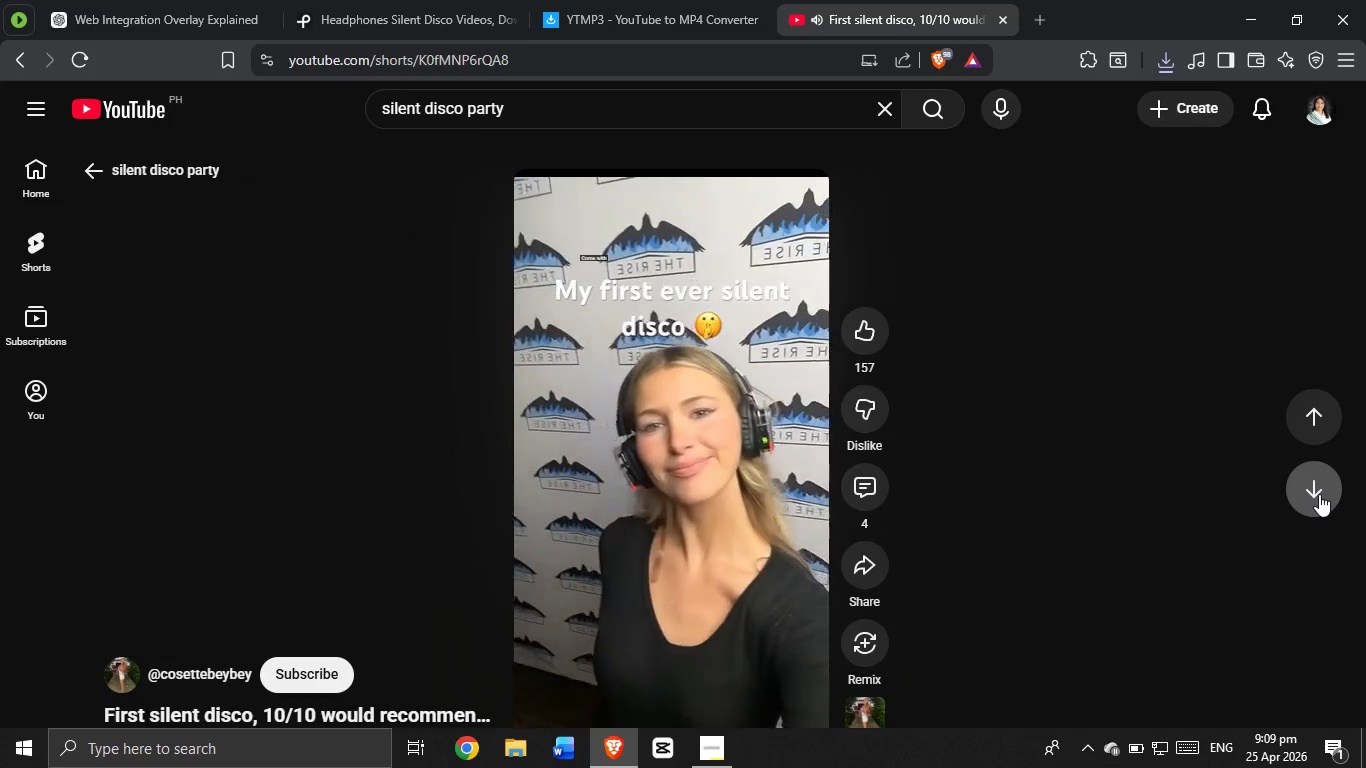 
left_click([1319, 494])
 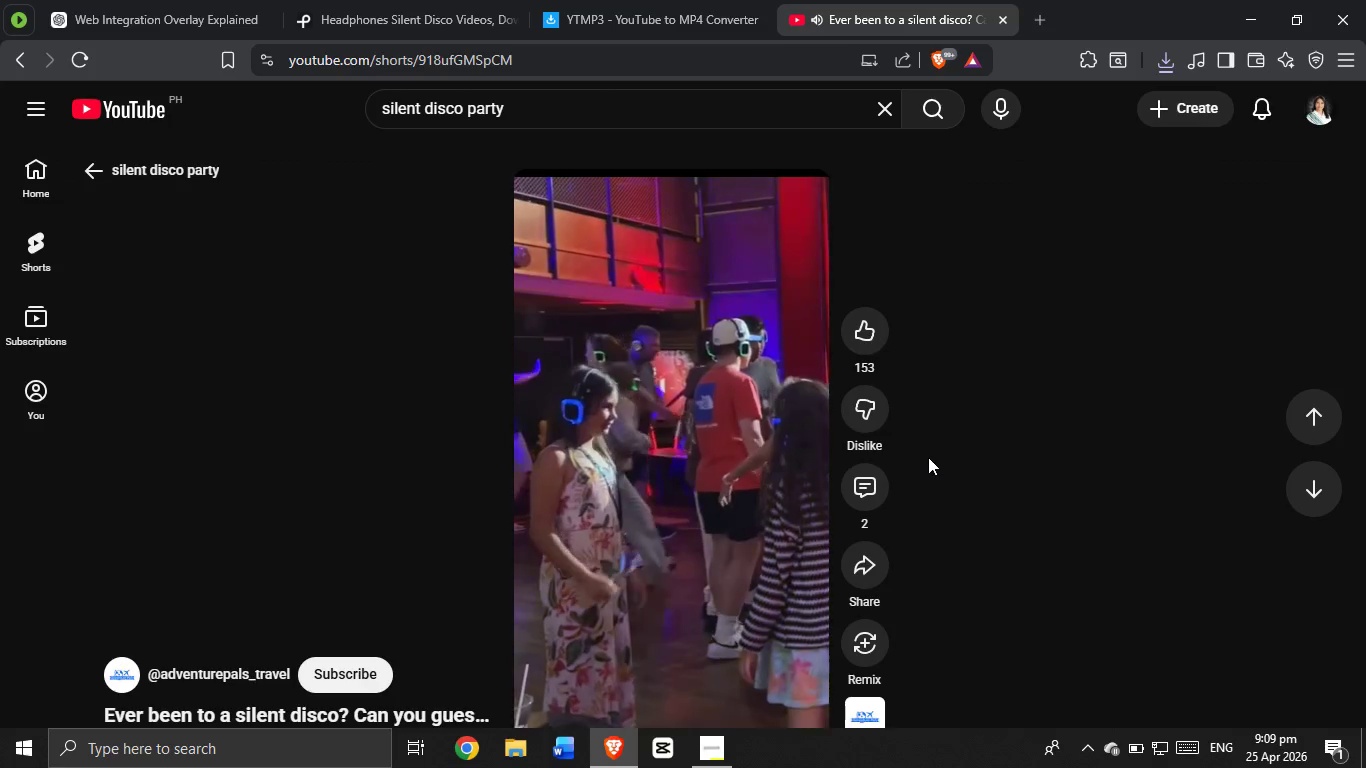 
wait(8.98)
 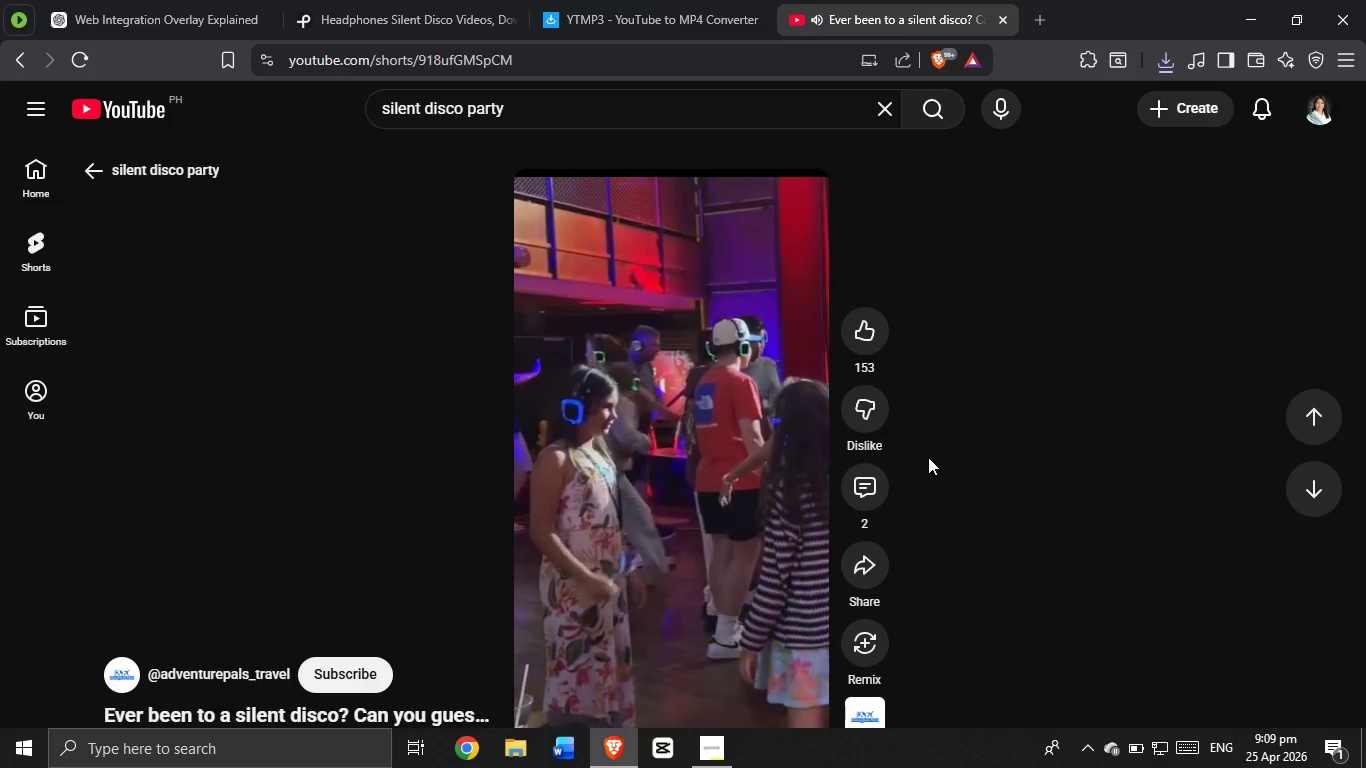 
left_click([882, 574])
 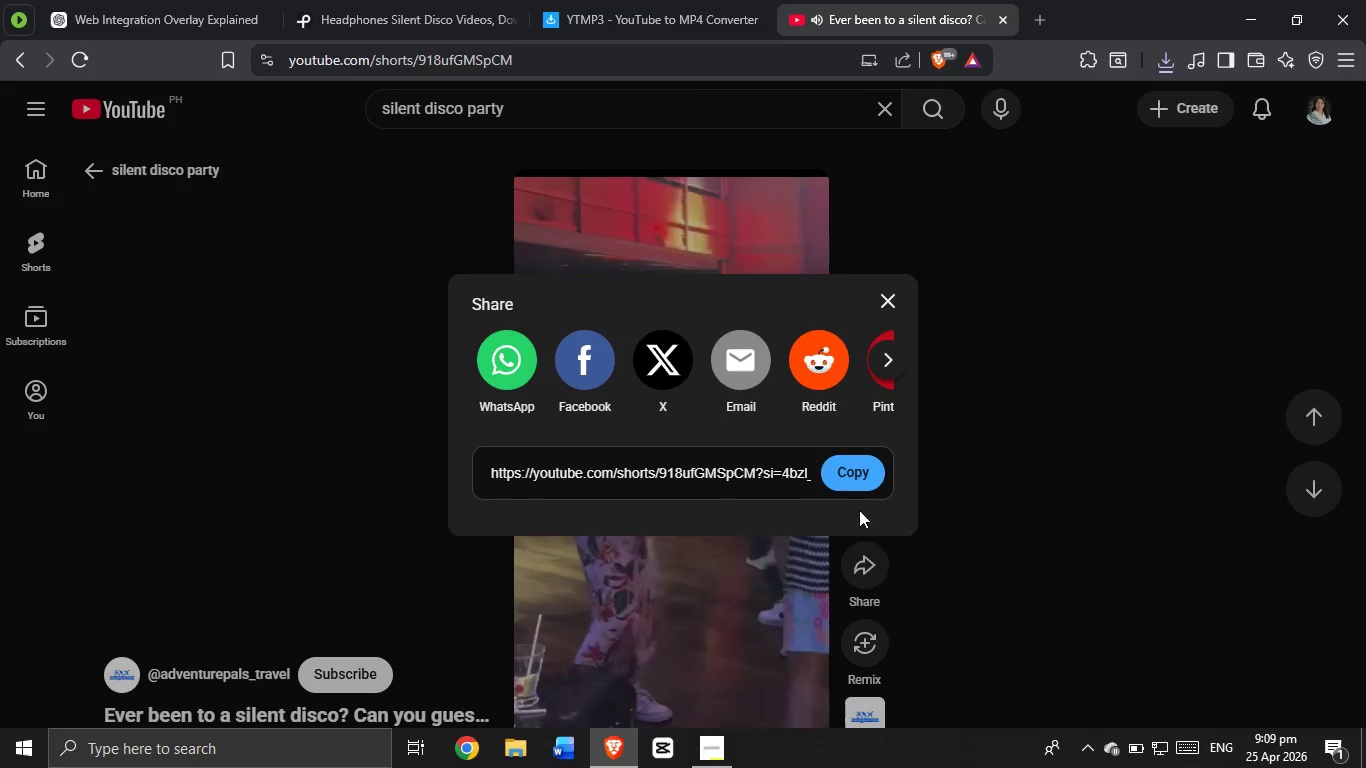 
left_click([836, 475])
 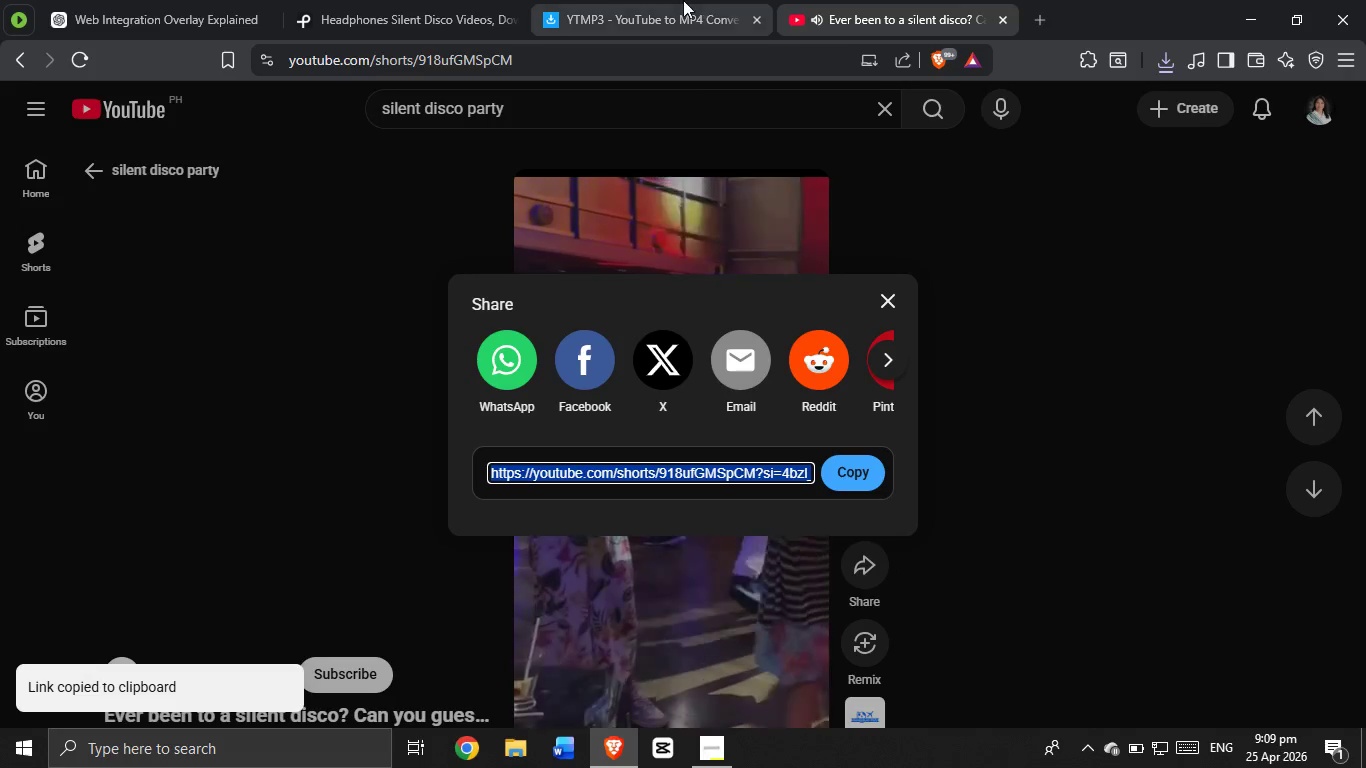 
left_click([681, 0])
 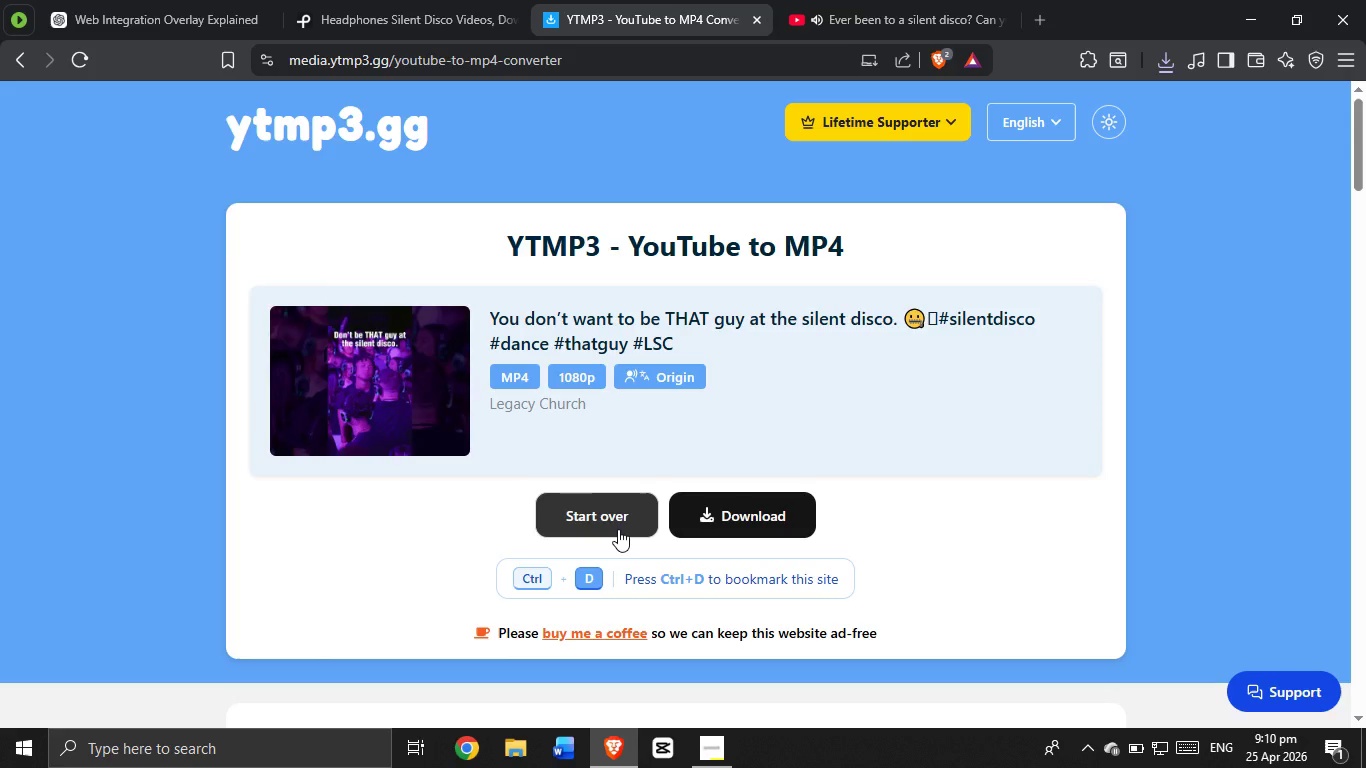 
left_click([618, 529])
 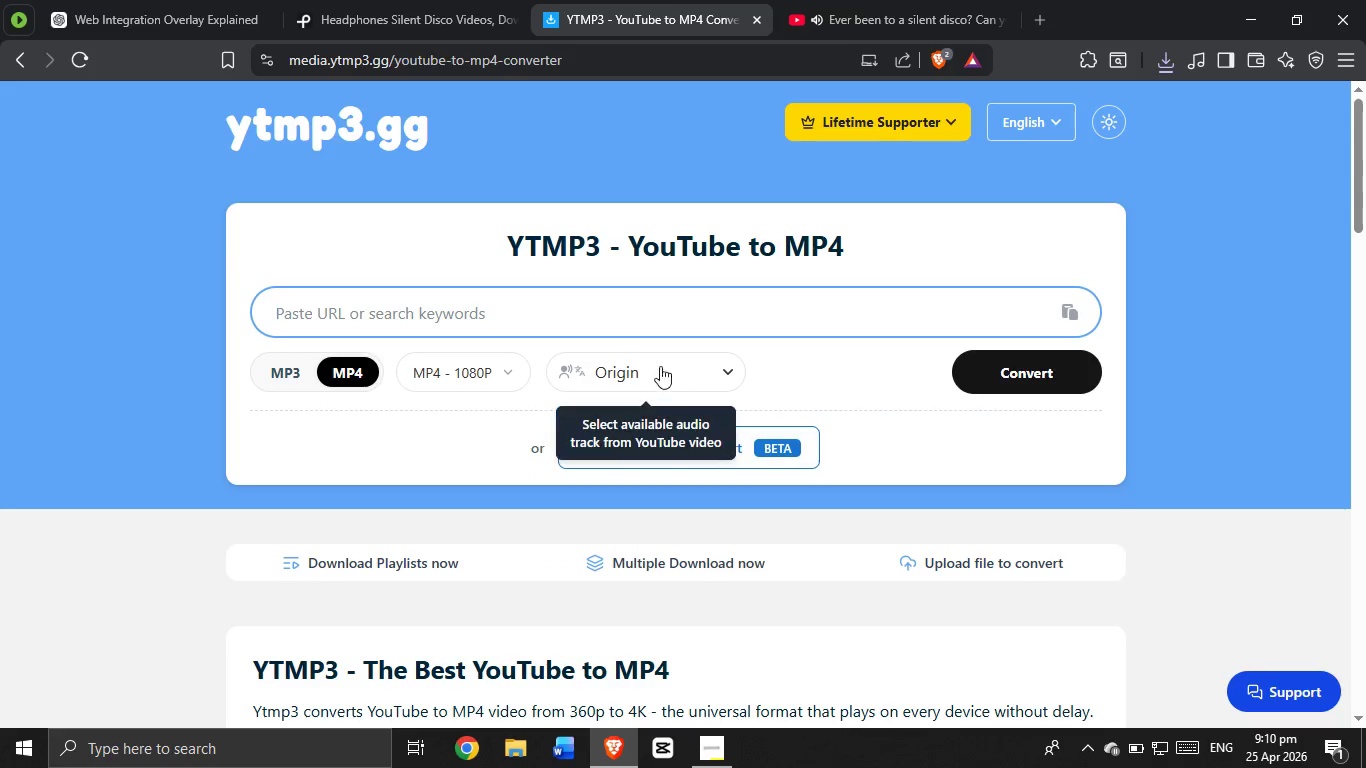 
right_click([651, 310])
 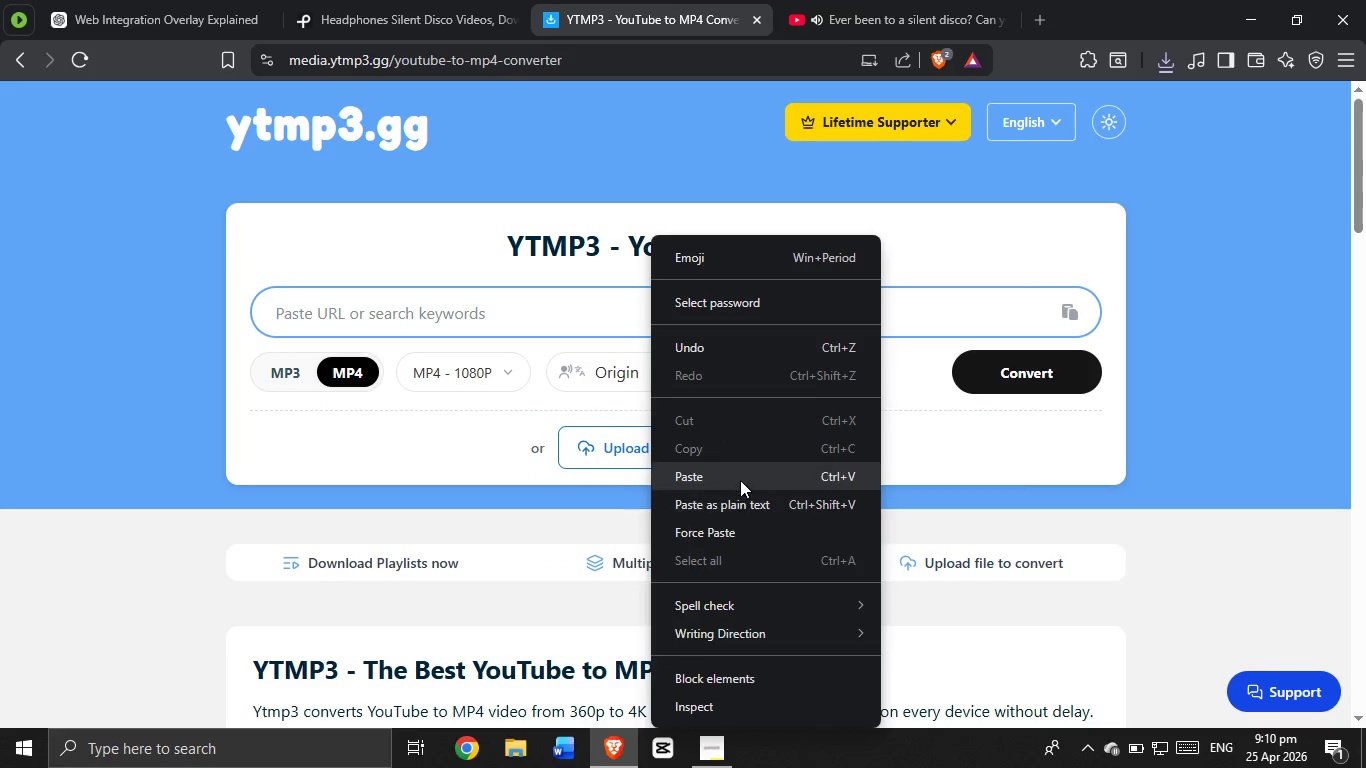 
left_click([740, 480])
 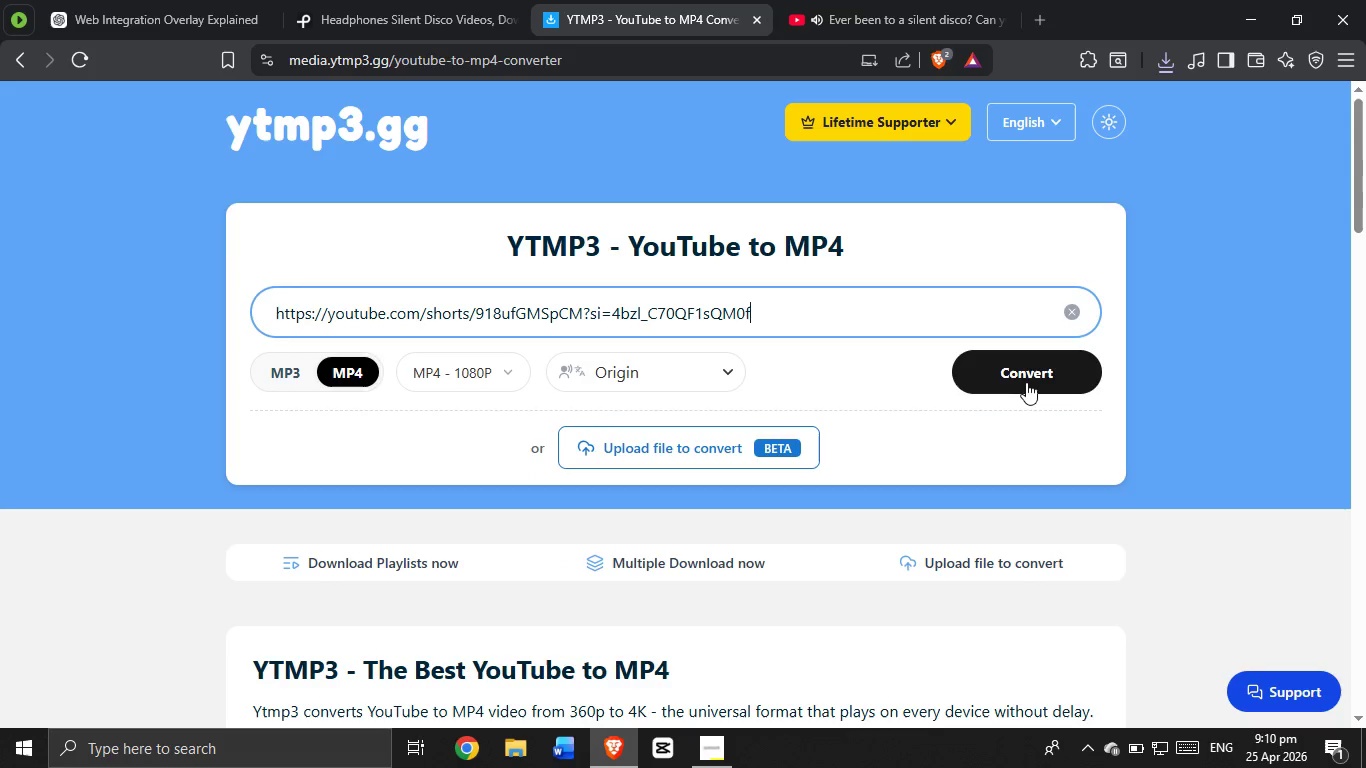 
left_click([1029, 376])
 